 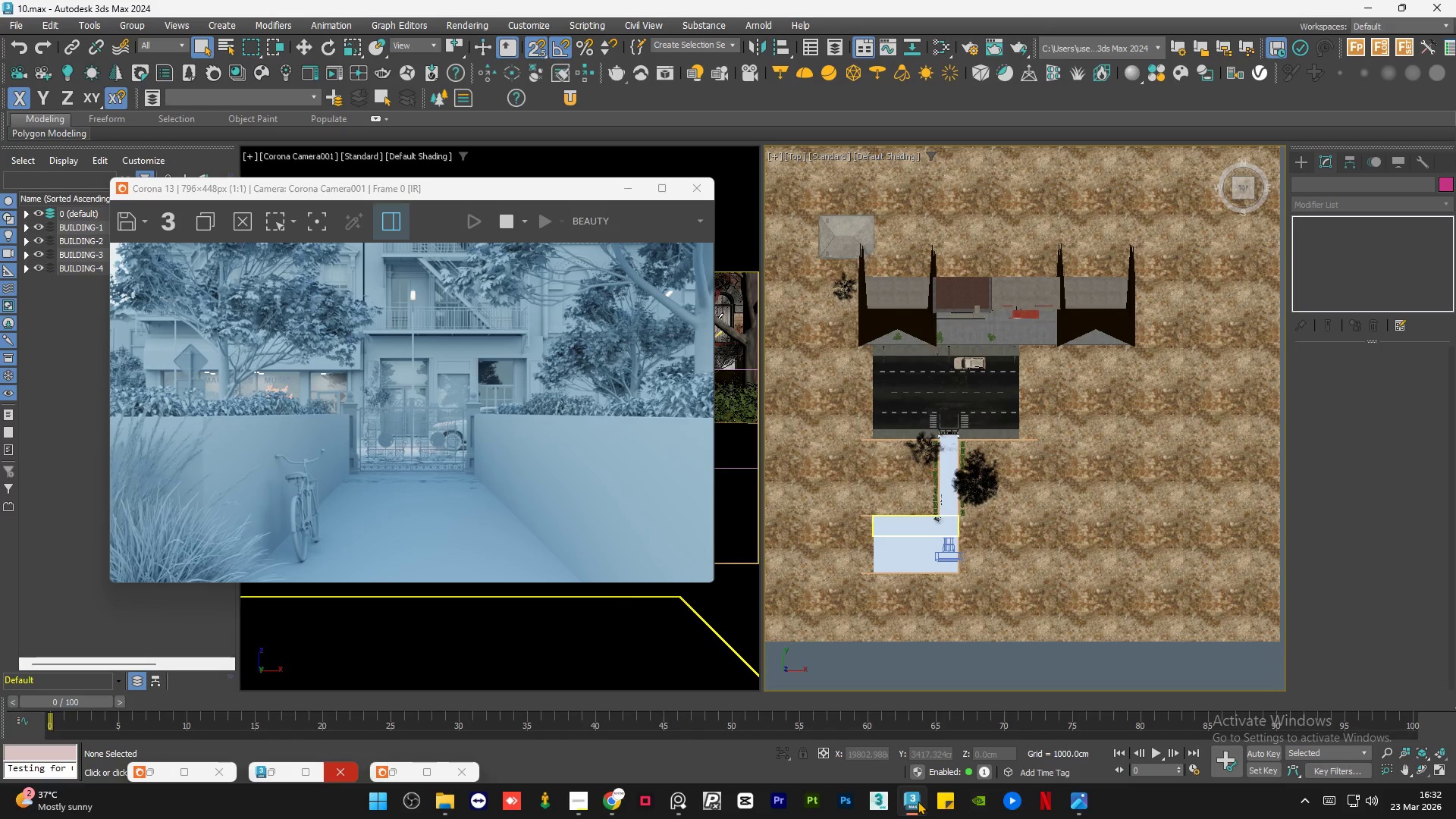 
left_click([624, 190])
 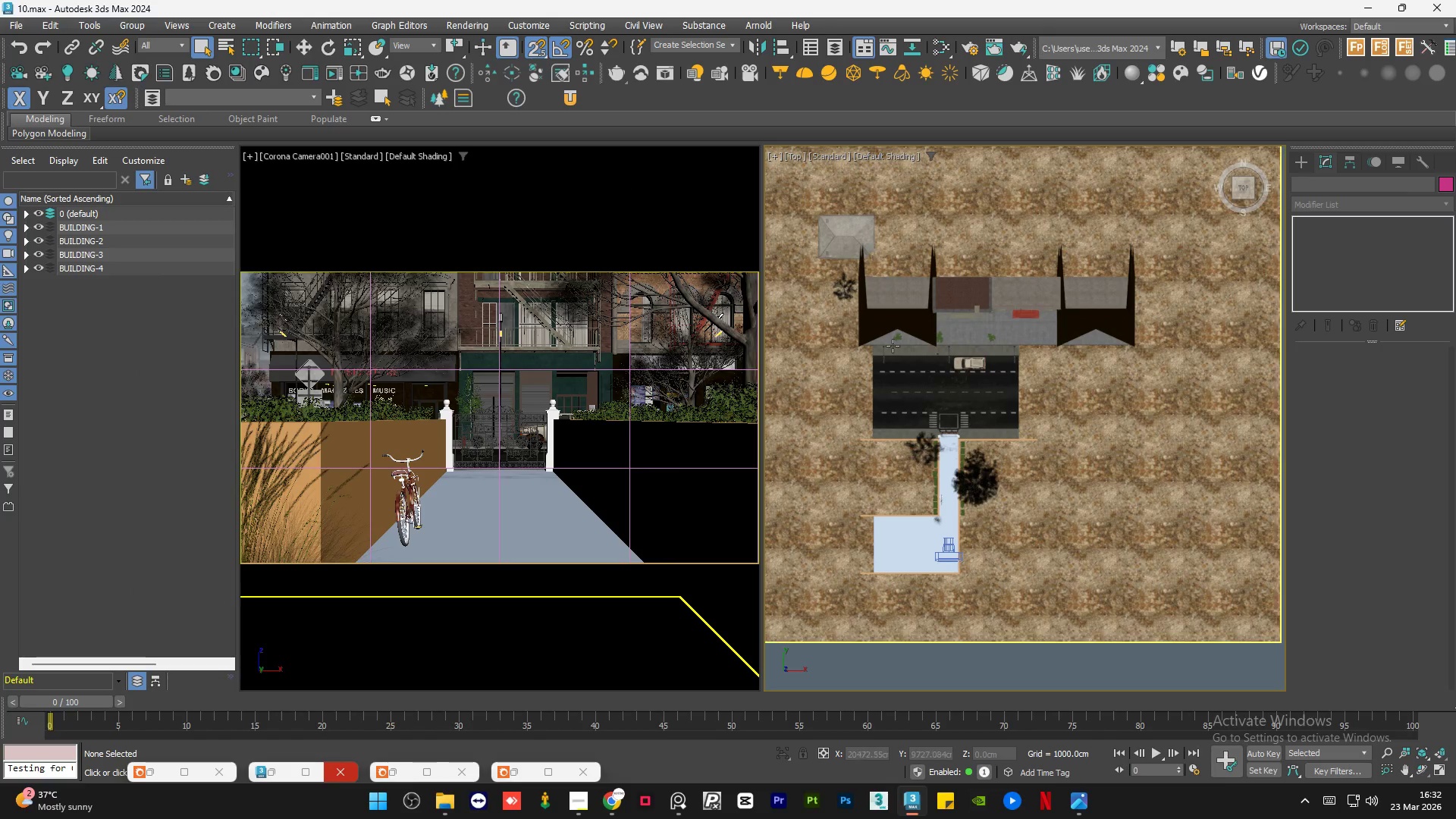 
left_click([945, 416])
 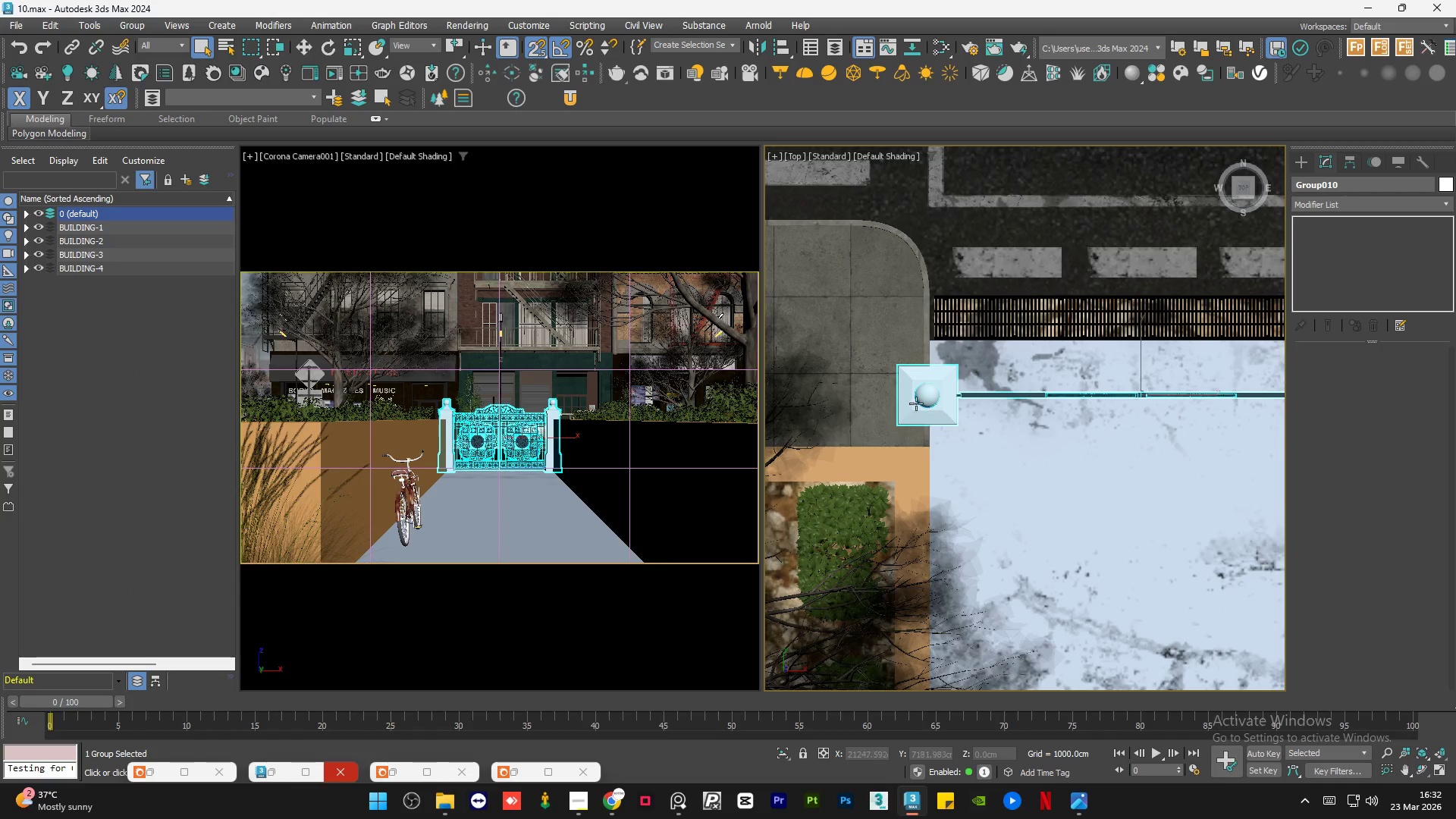 
scroll: coordinate [946, 416], scroll_direction: up, amount: 12.0
 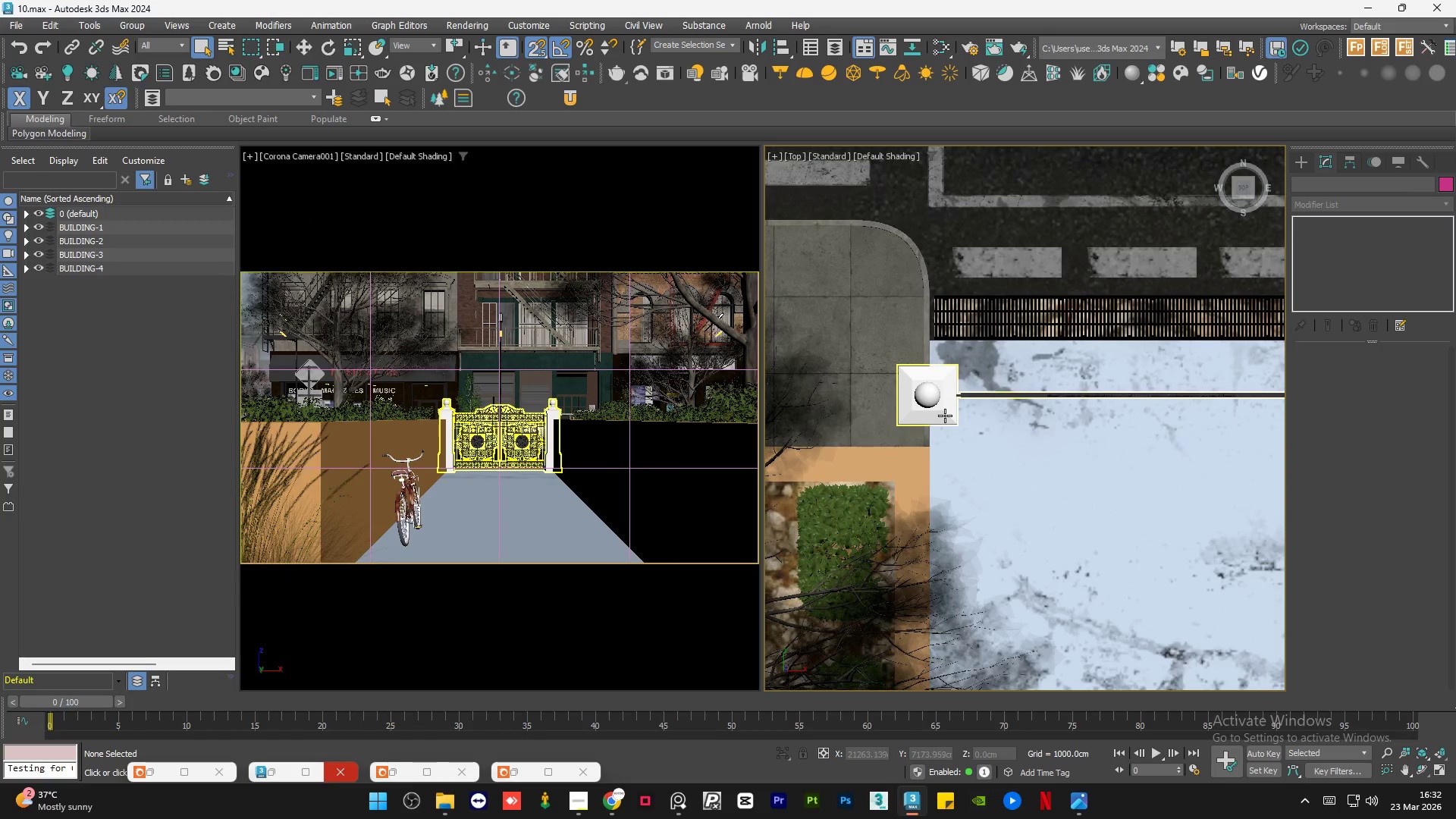 
scroll: coordinate [904, 401], scroll_direction: down, amount: 2.0
 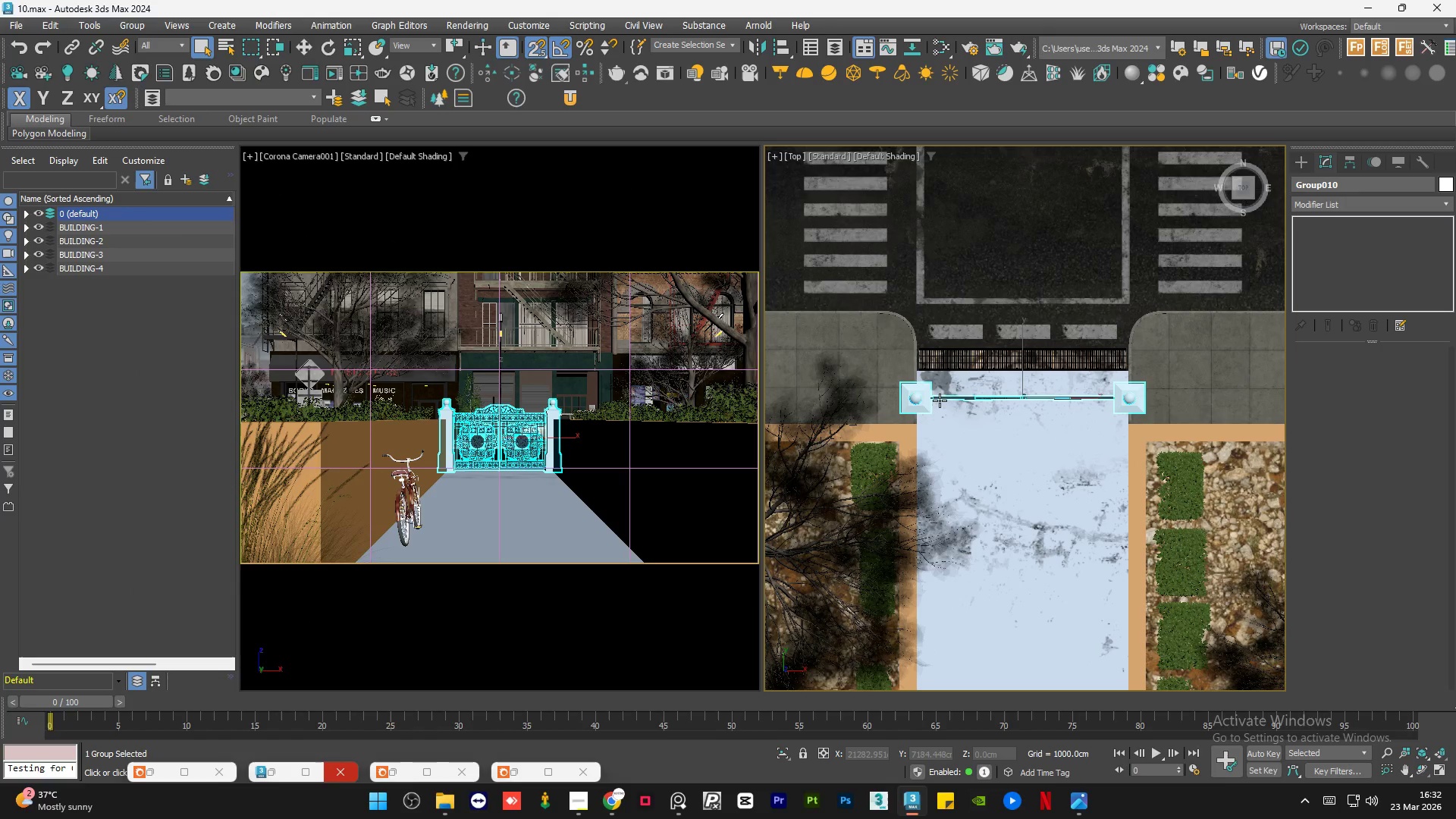 
key(W)
 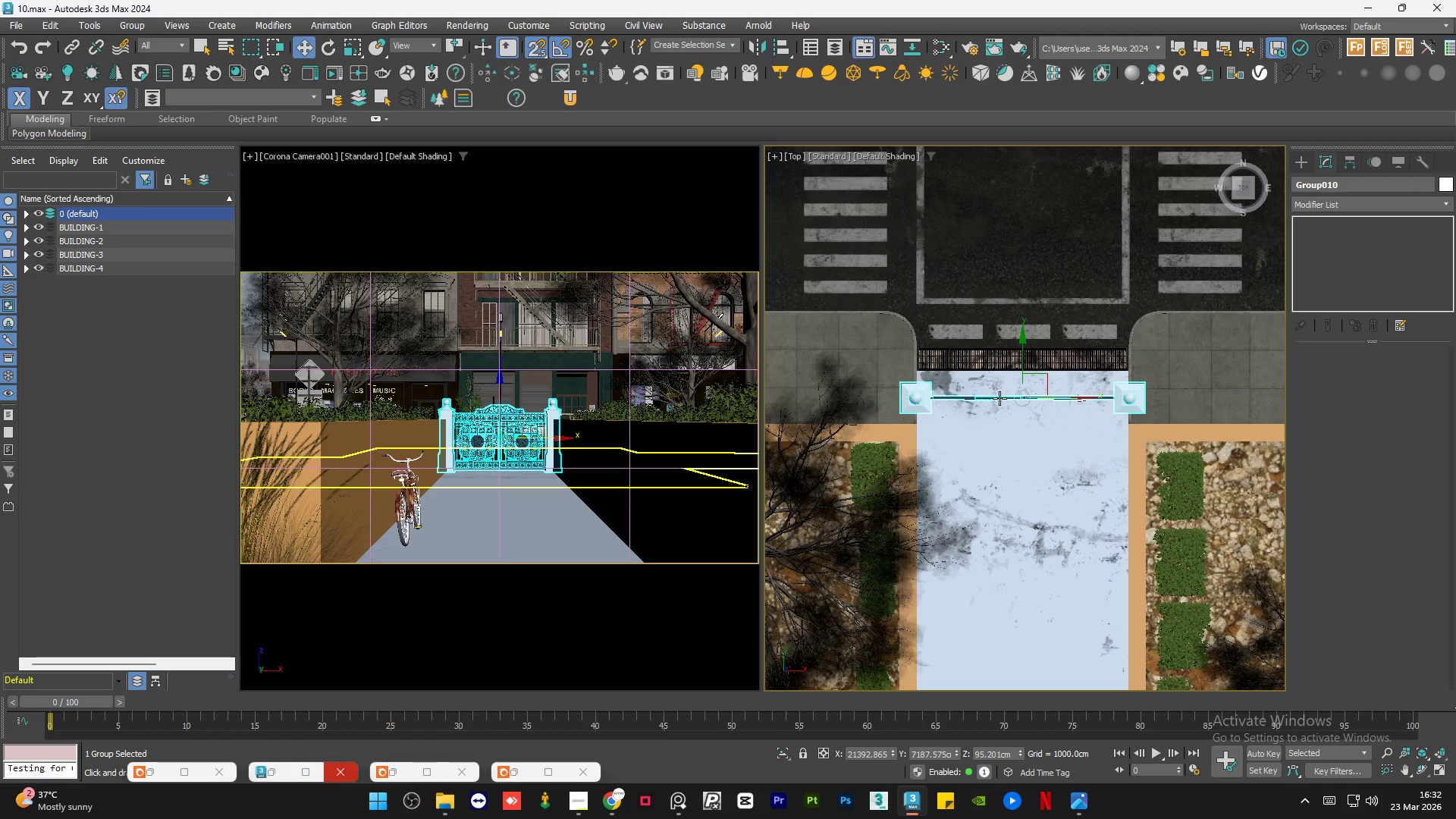 
scroll: coordinate [974, 397], scroll_direction: up, amount: 3.0
 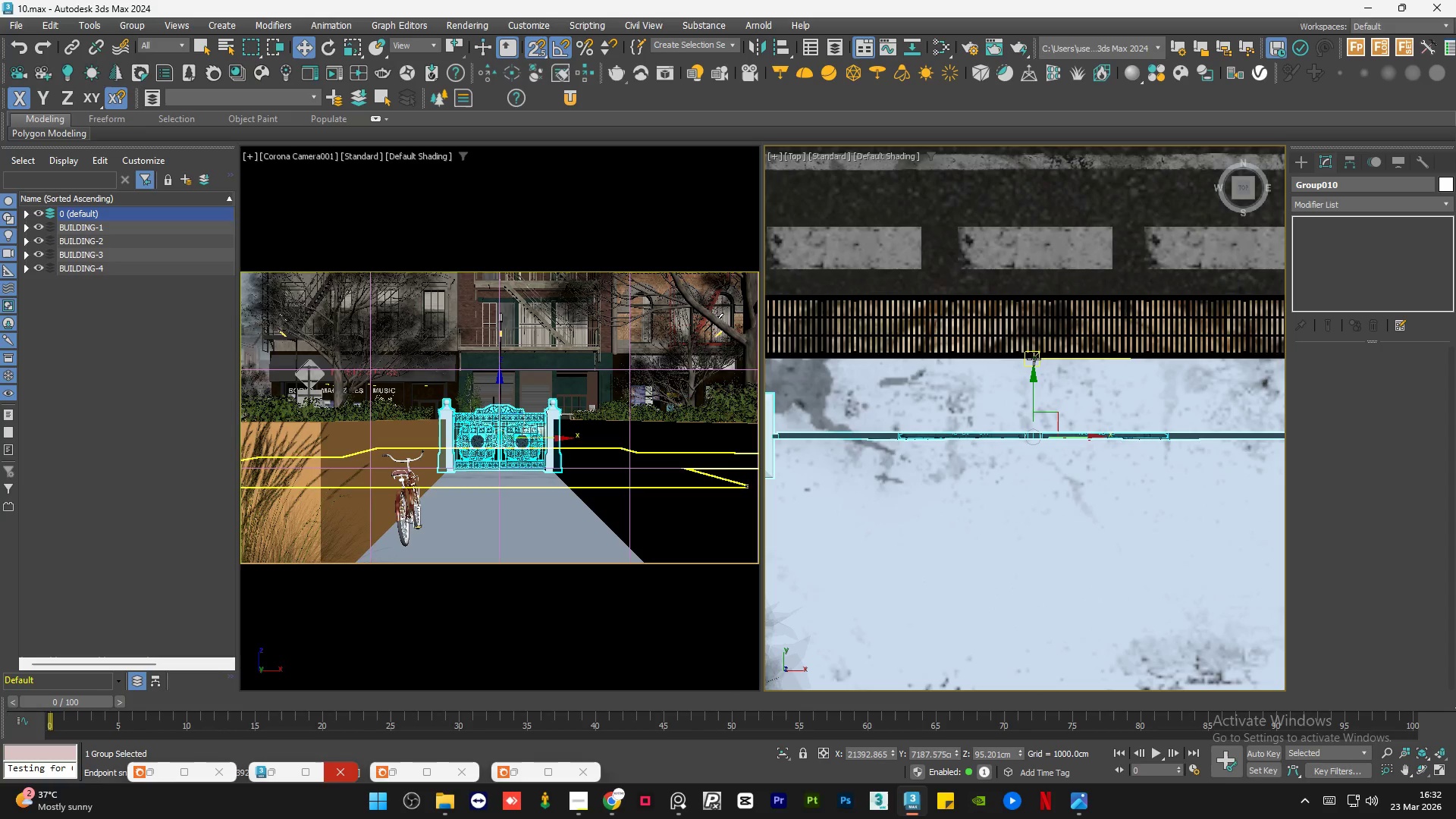 
key(S)
 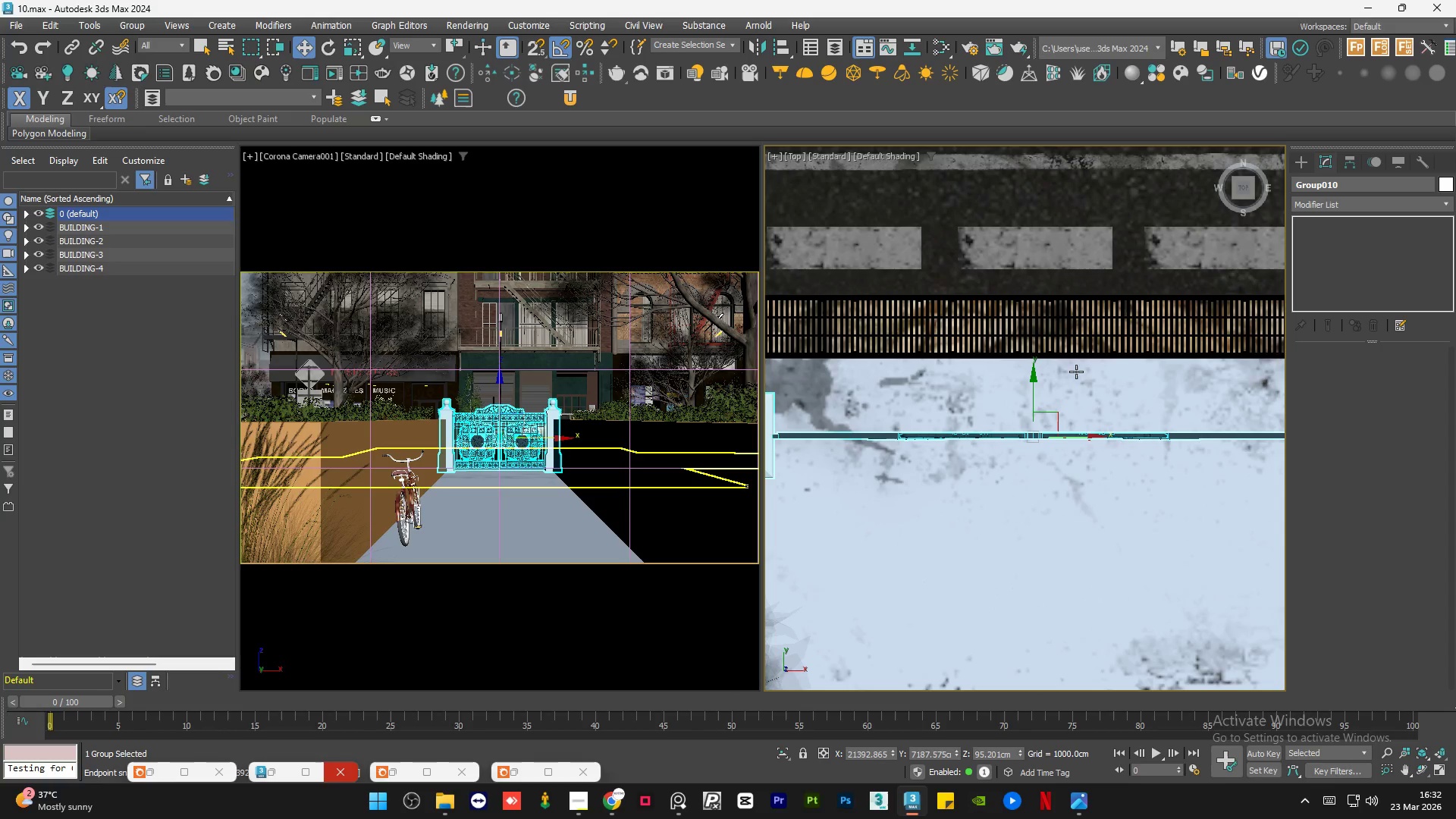 
scroll: coordinate [1076, 372], scroll_direction: down, amount: 1.0
 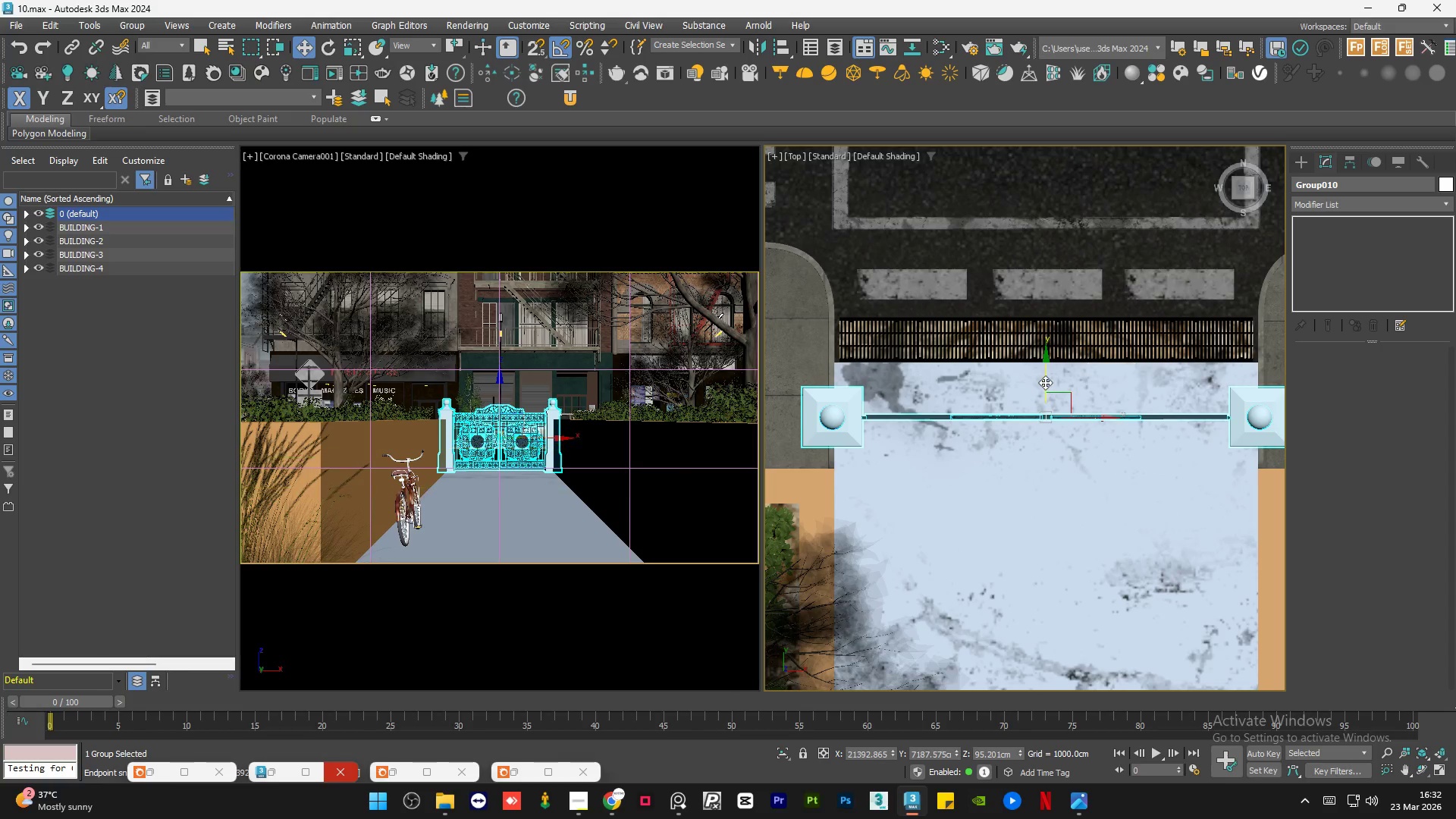 
left_click_drag(start_coordinate=[1043, 380], to_coordinate=[1064, 400])
 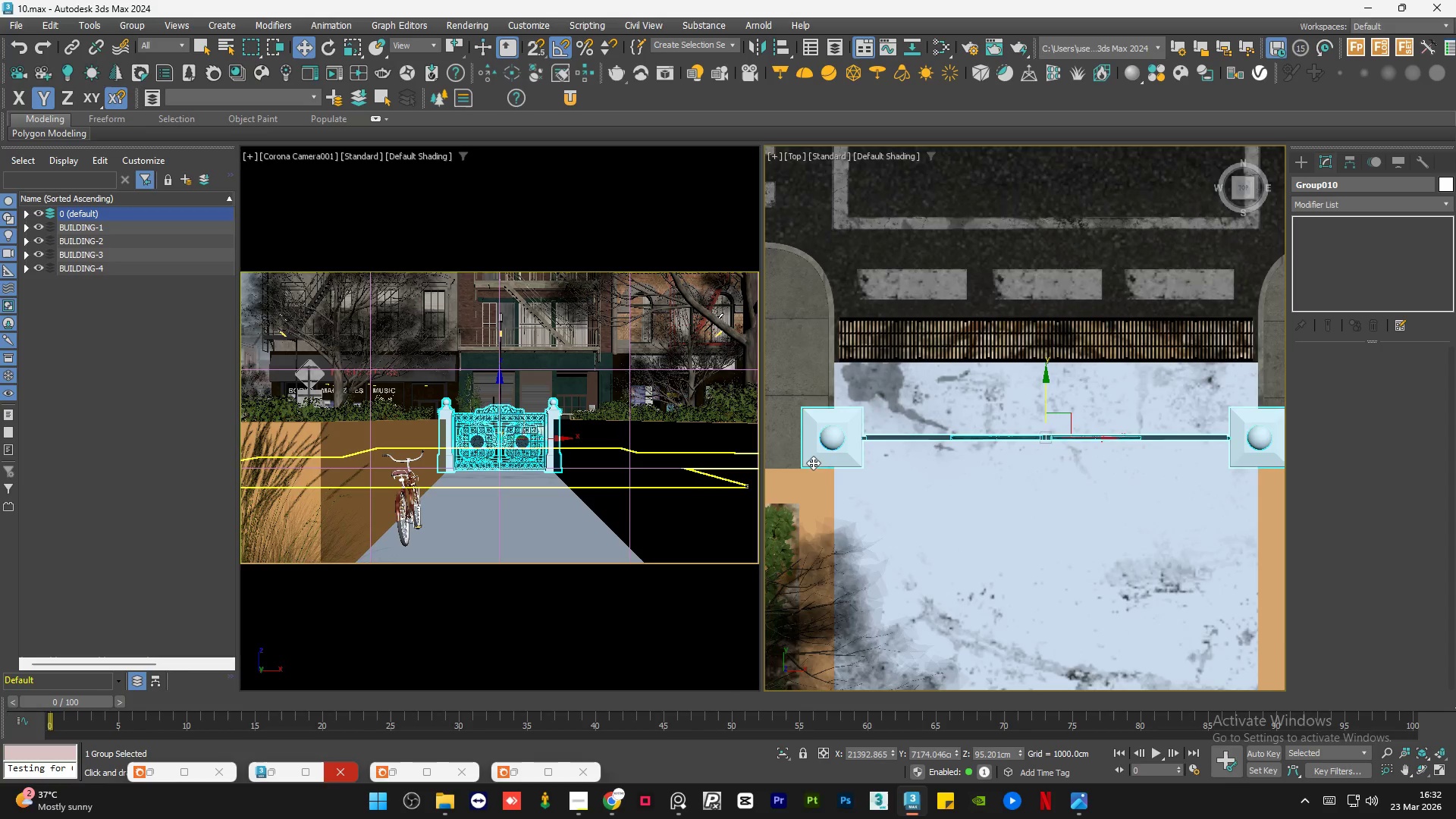 
scroll: coordinate [934, 460], scroll_direction: up, amount: 6.0
 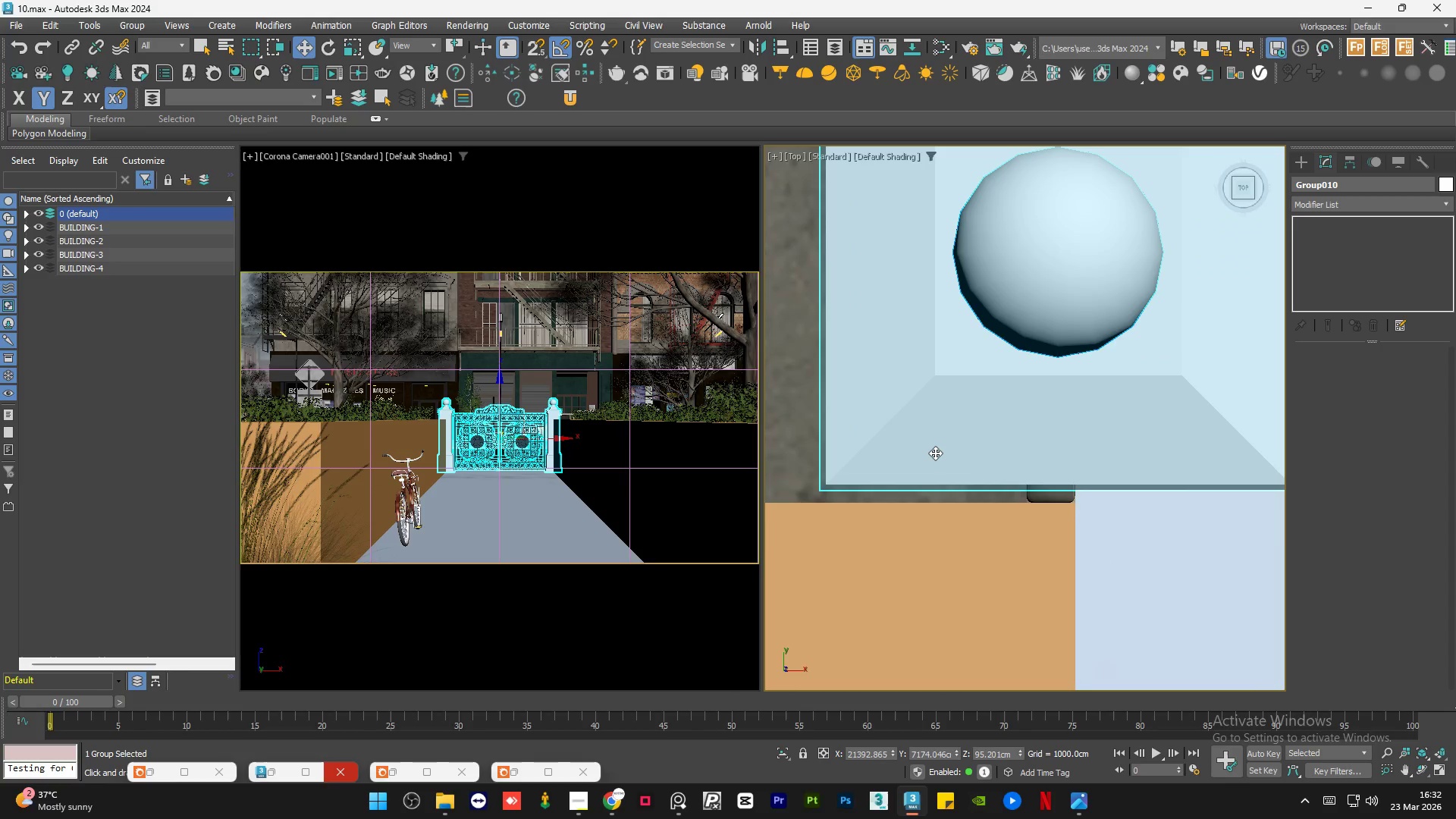 
left_click_drag(start_coordinate=[935, 453], to_coordinate=[940, 466])
 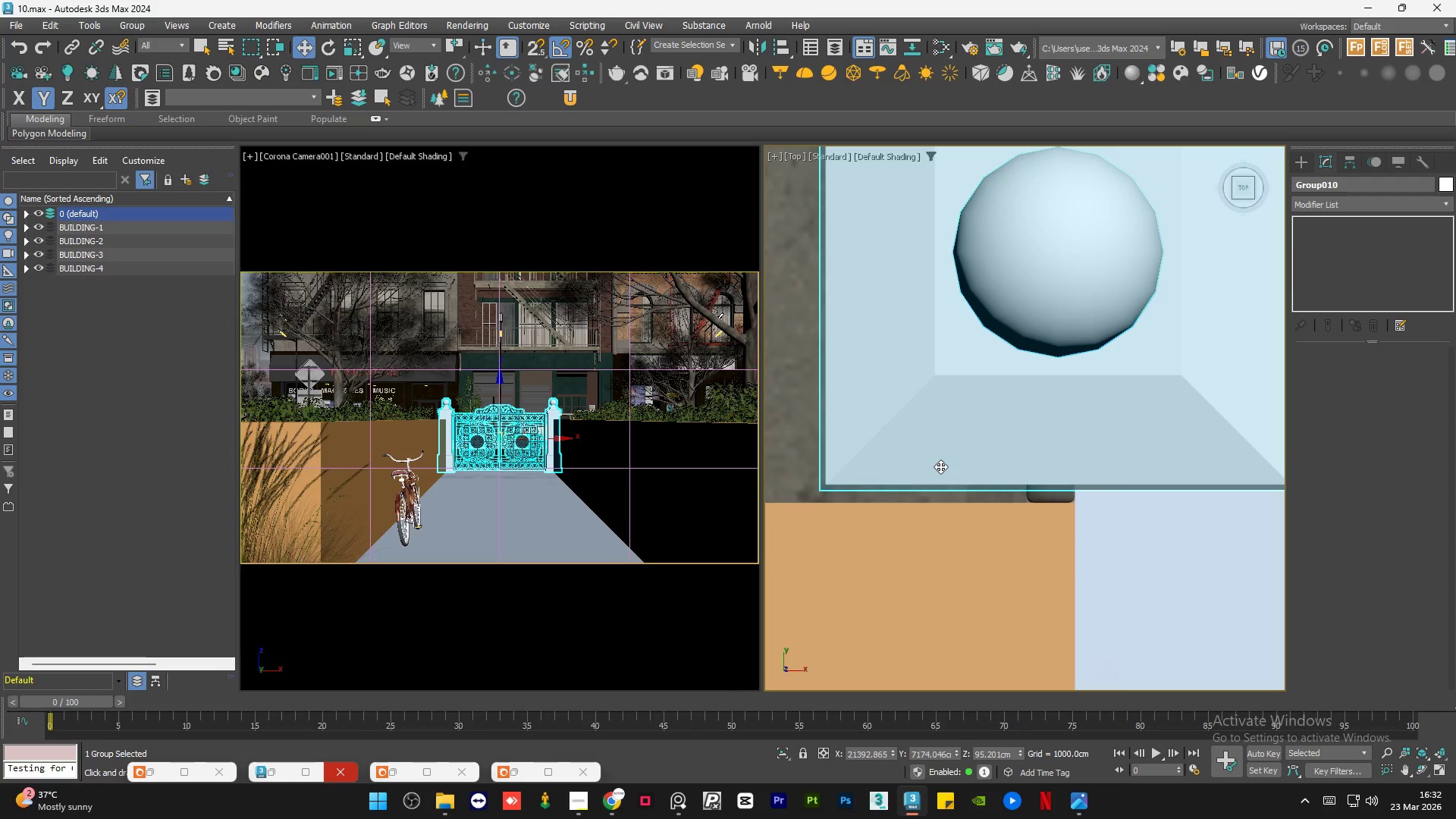 
scroll: coordinate [940, 466], scroll_direction: down, amount: 1.0
 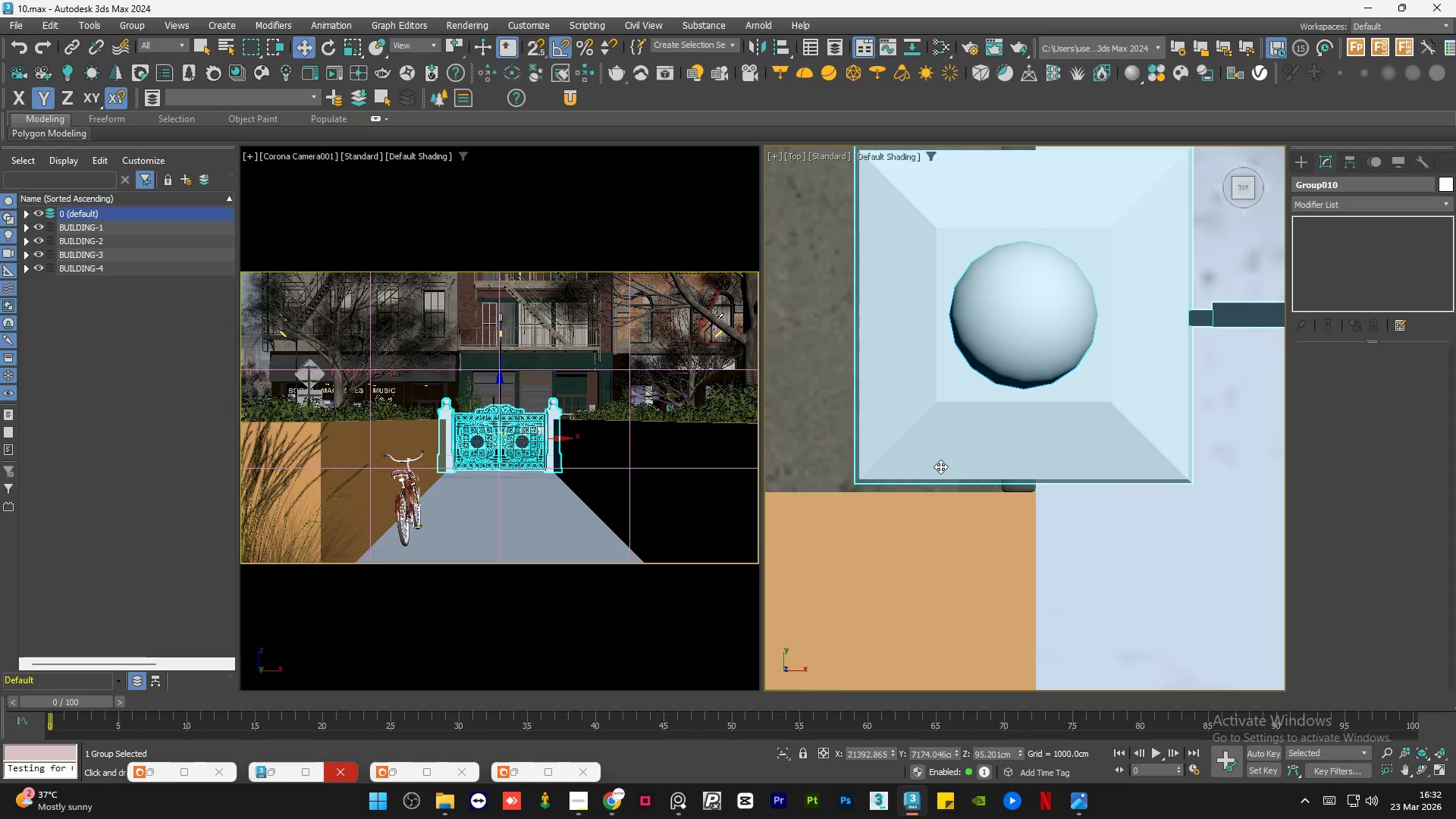 
scroll: coordinate [940, 466], scroll_direction: up, amount: 1.0
 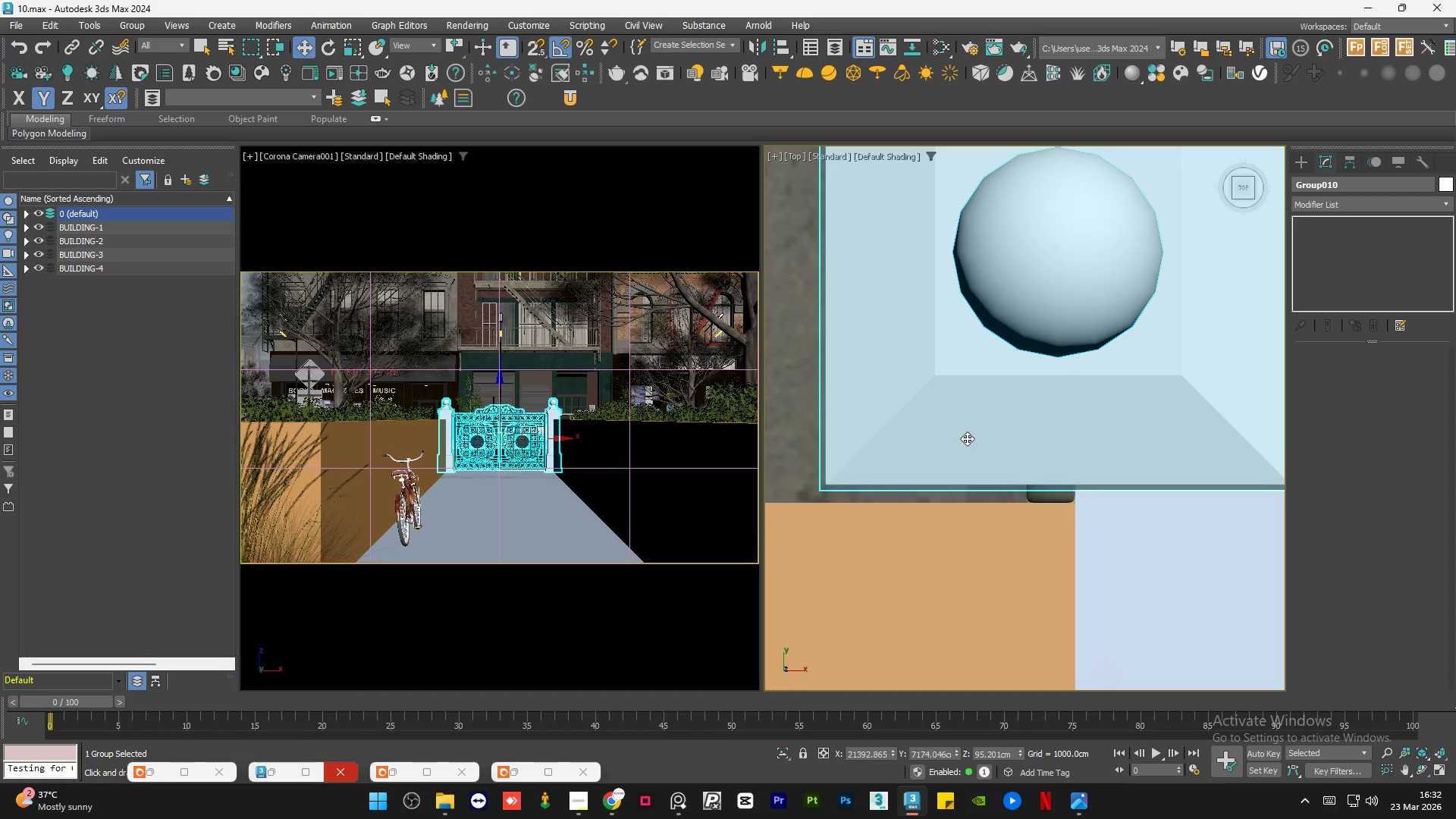 
left_click_drag(start_coordinate=[967, 438], to_coordinate=[971, 465])
 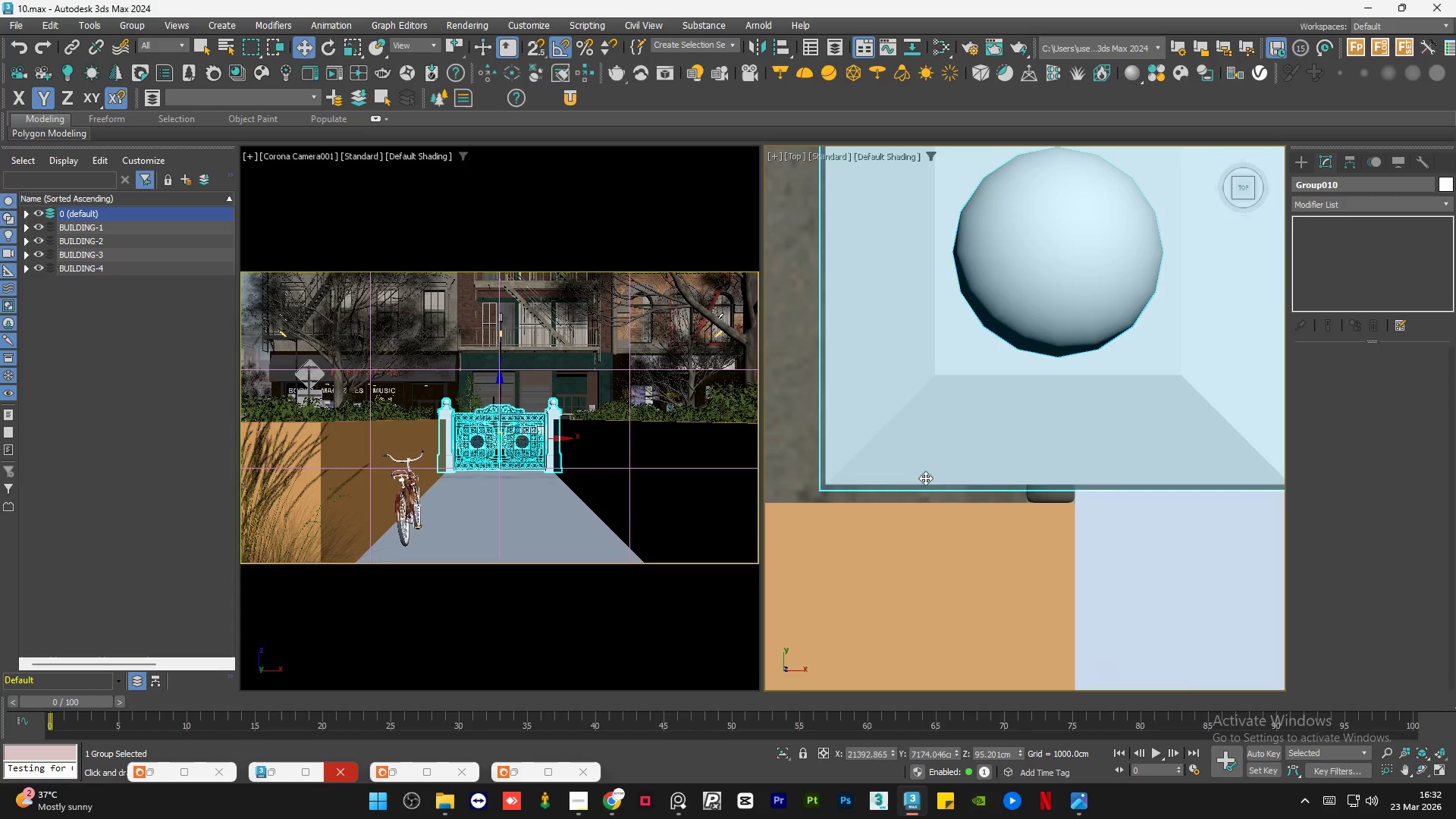 
scroll: coordinate [908, 489], scroll_direction: down, amount: 5.0
 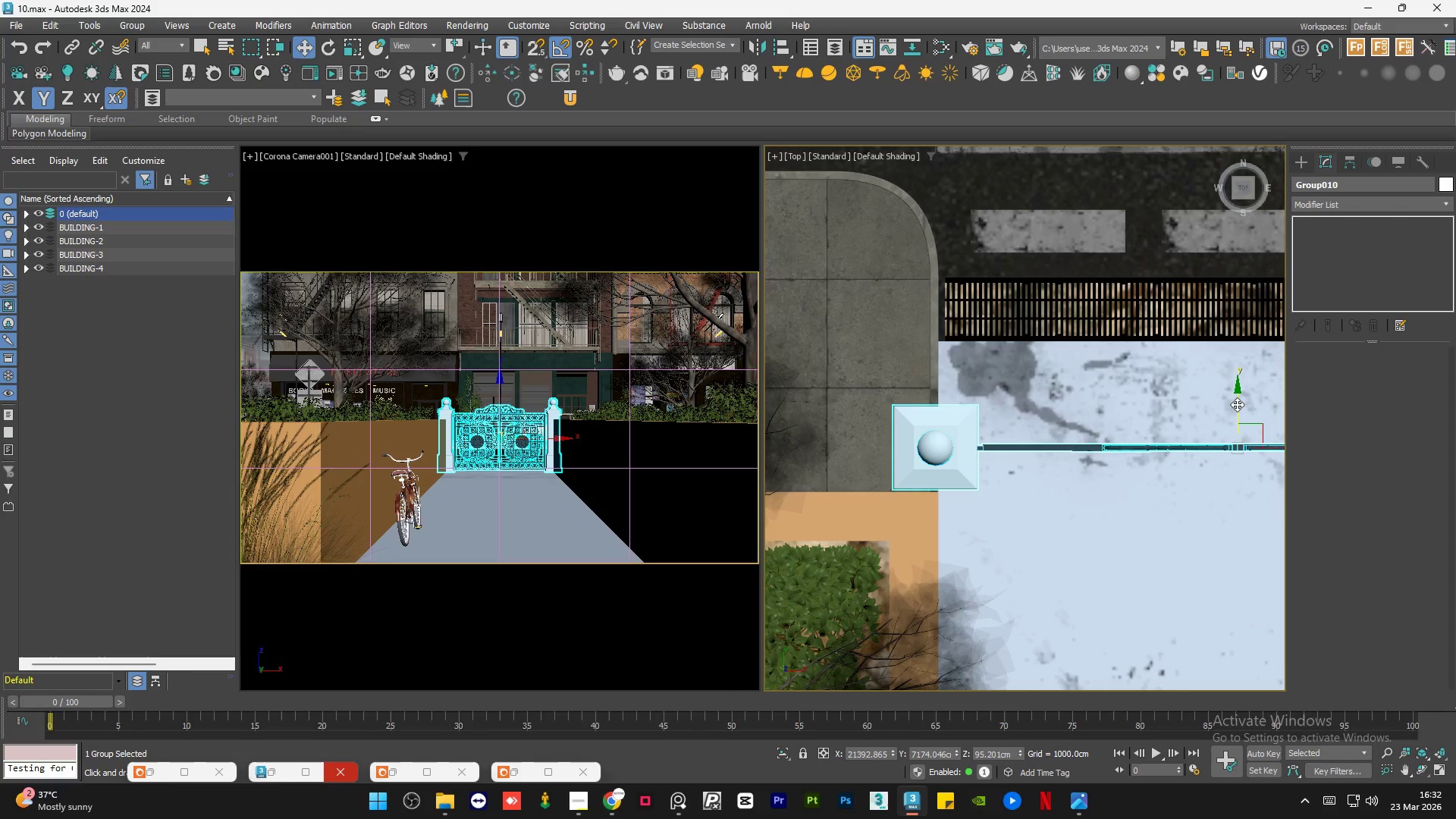 
left_click_drag(start_coordinate=[1238, 403], to_coordinate=[1243, 406])
 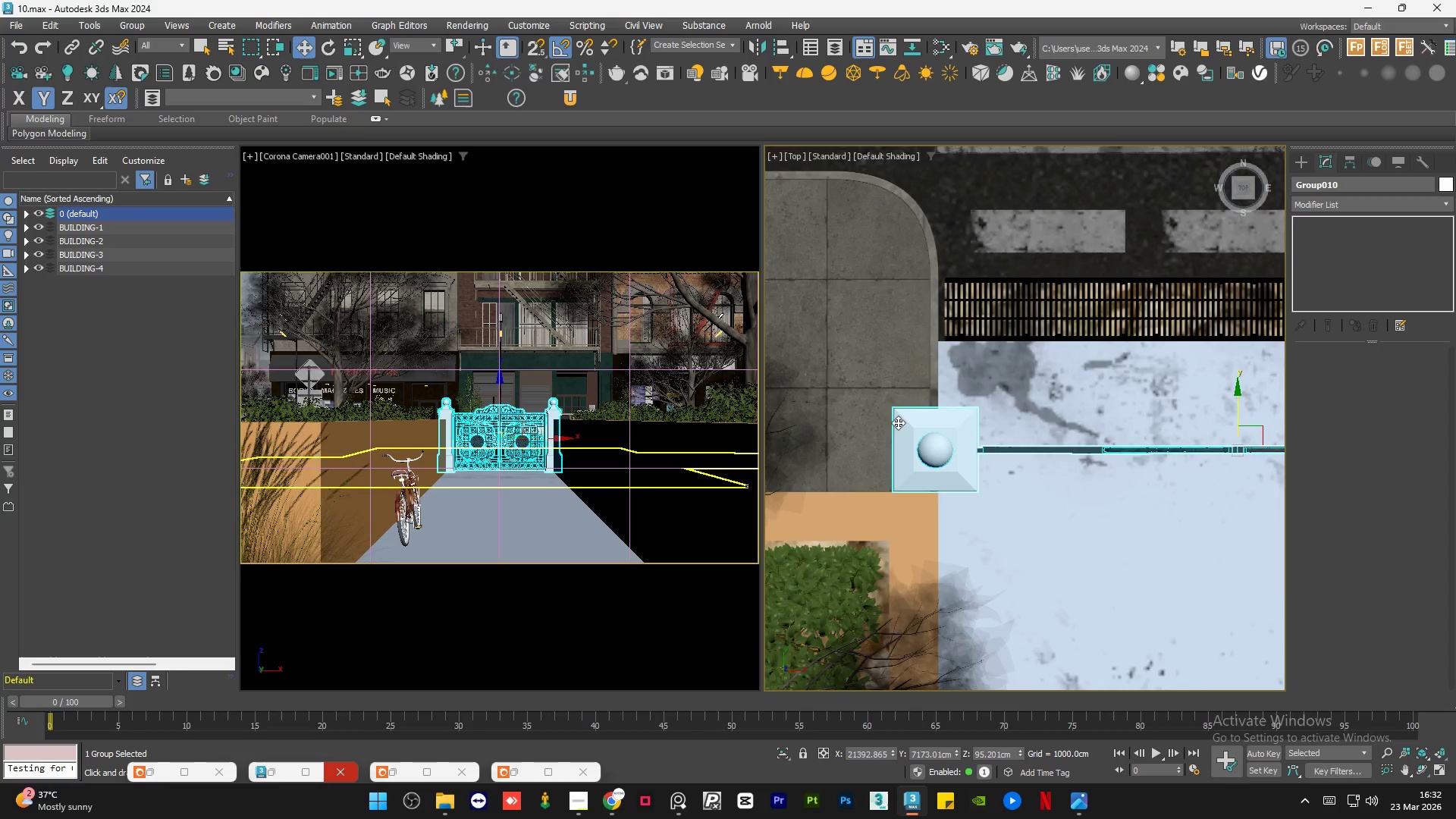 
scroll: coordinate [934, 409], scroll_direction: down, amount: 11.0
 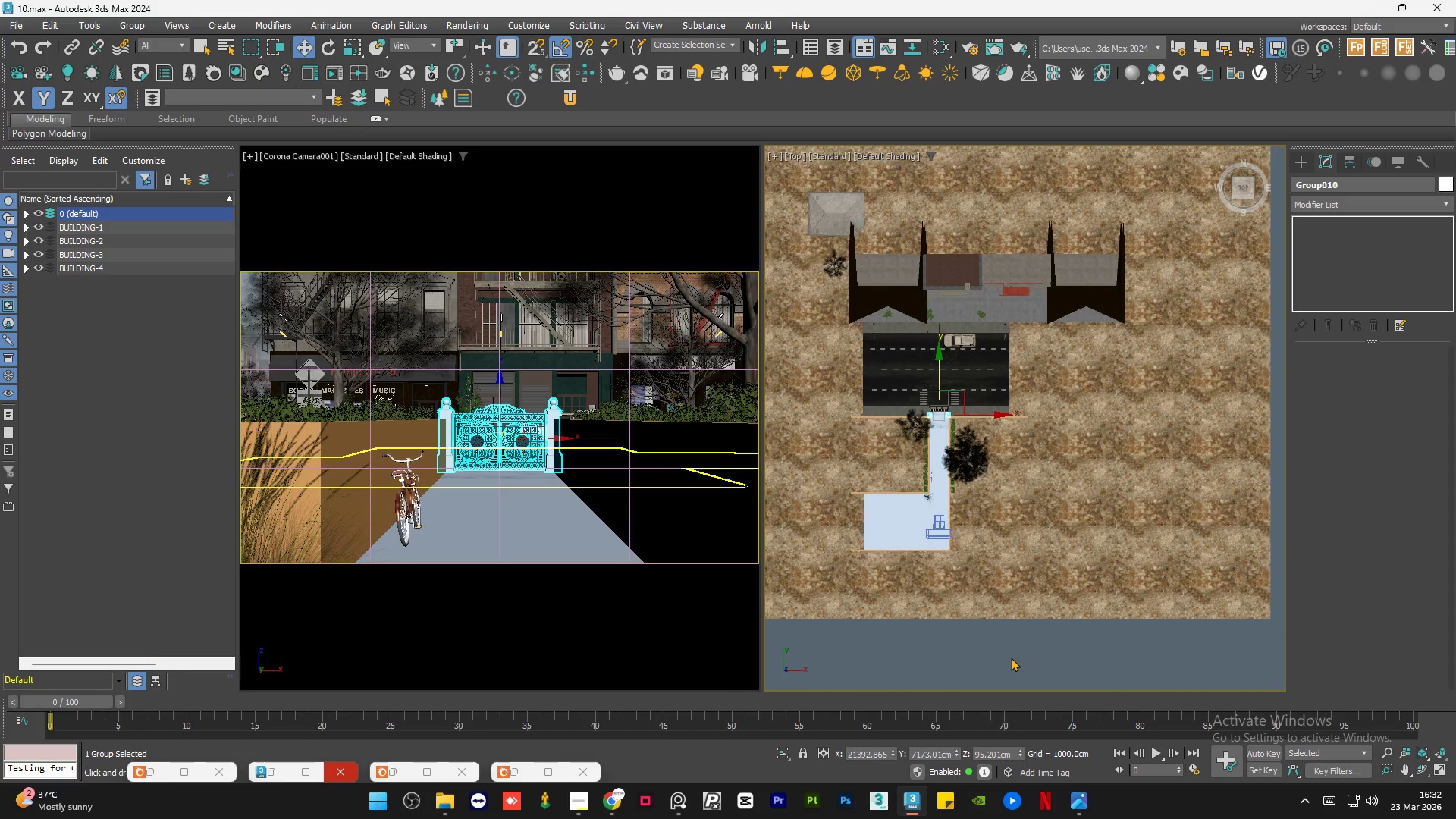 
left_click([1011, 657])
 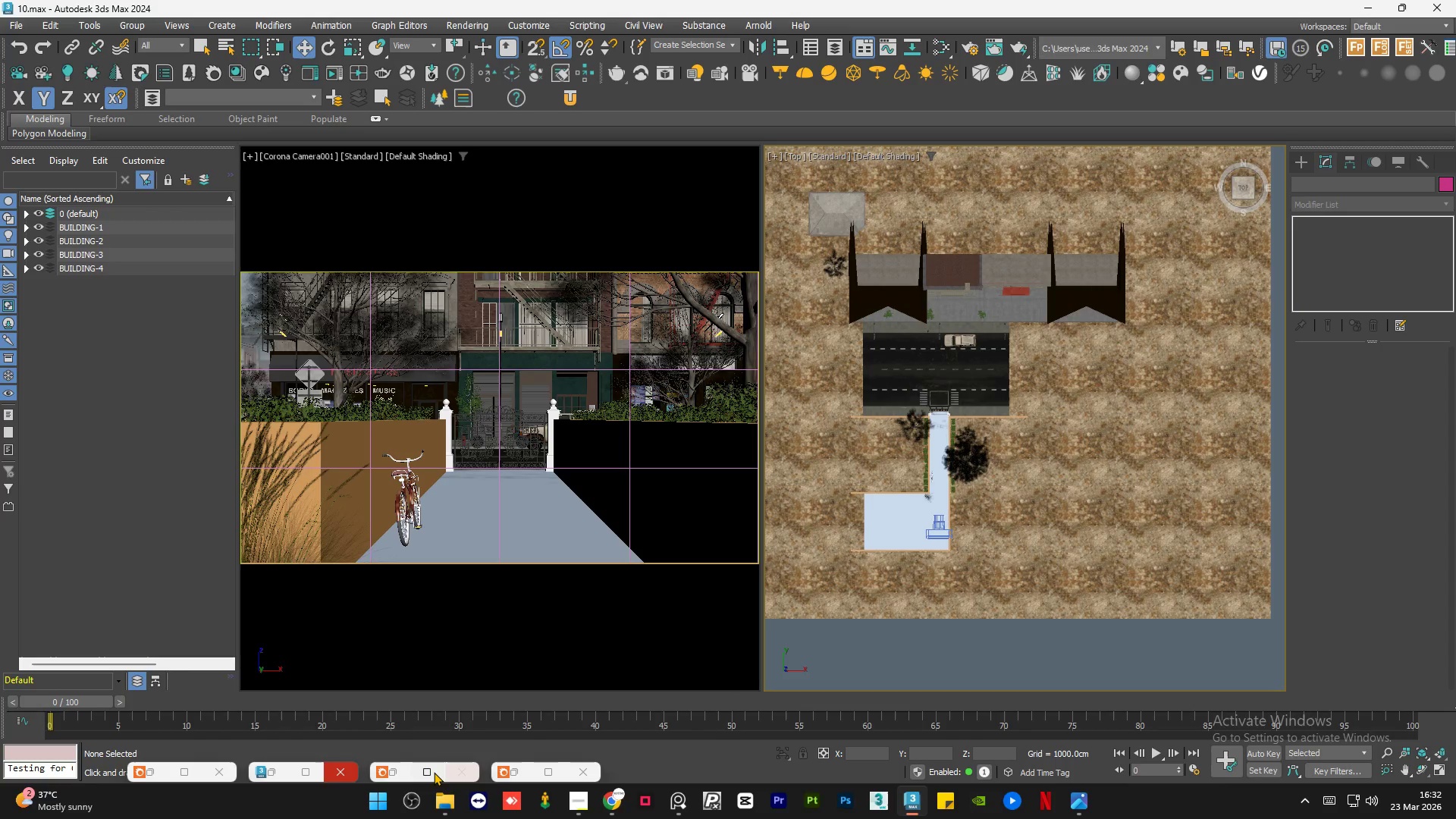 
left_click([405, 768])
 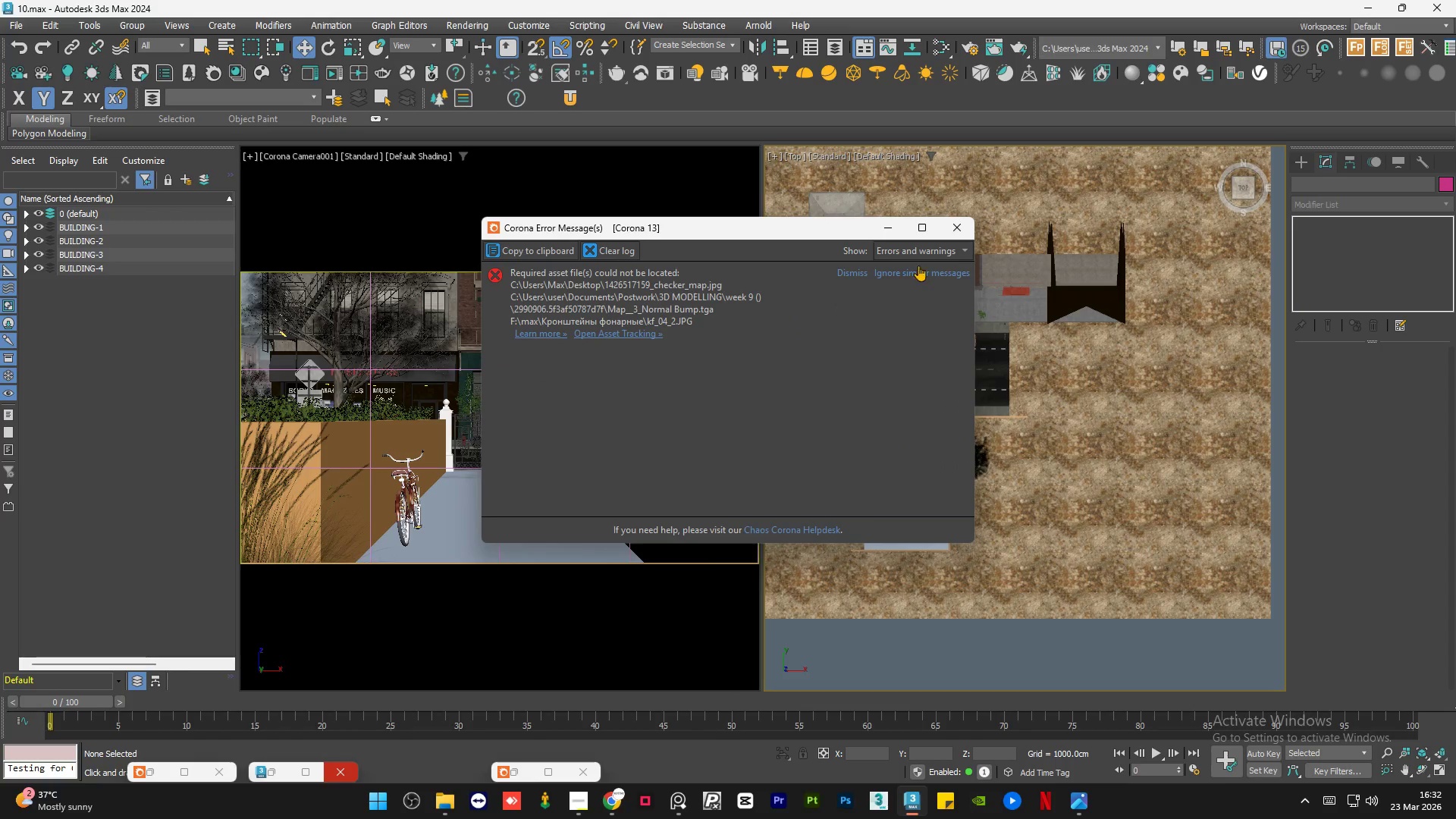 
left_click([949, 228])
 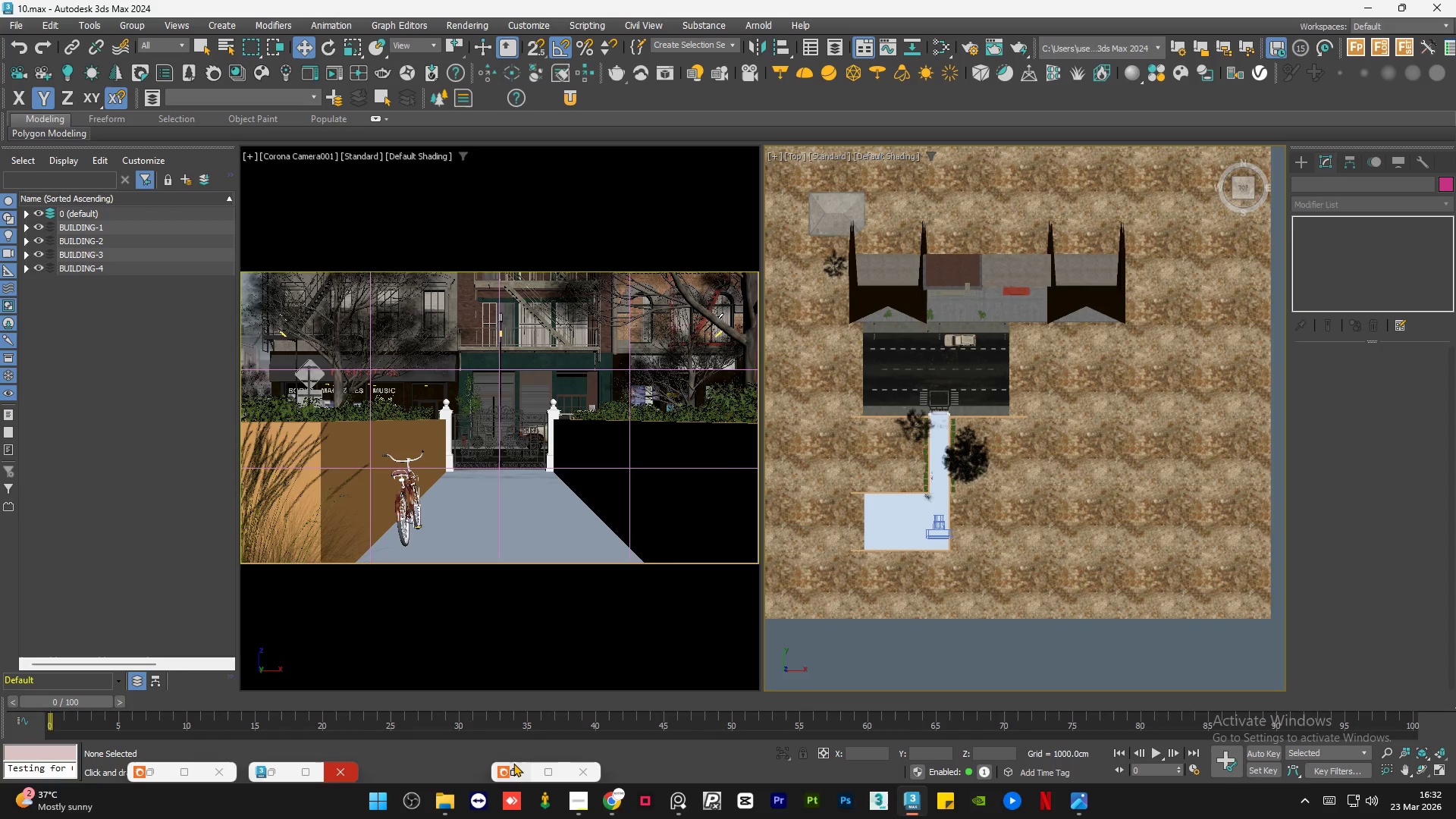 
left_click([513, 764])
 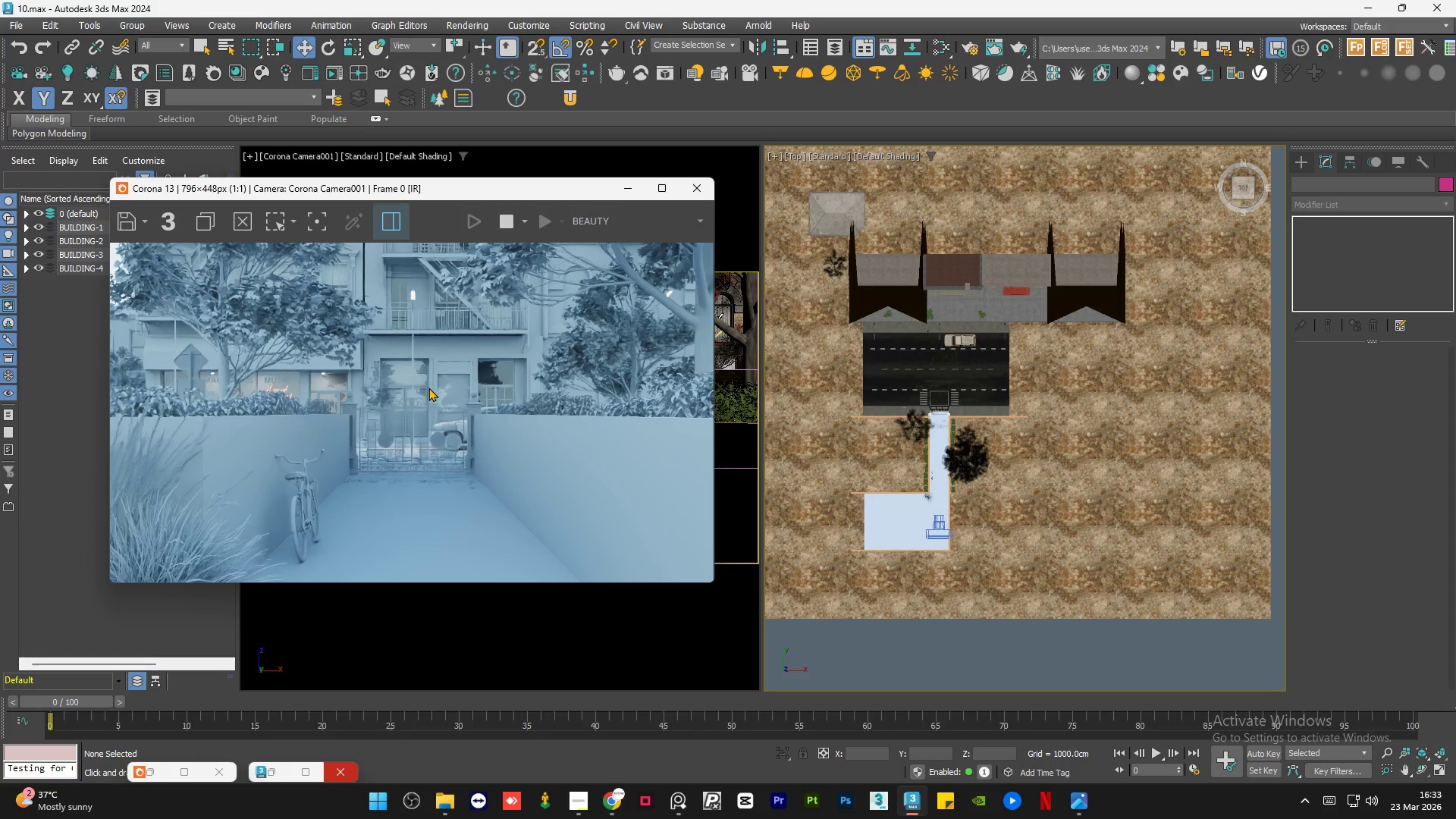 
scroll: coordinate [328, 450], scroll_direction: up, amount: 1.0
 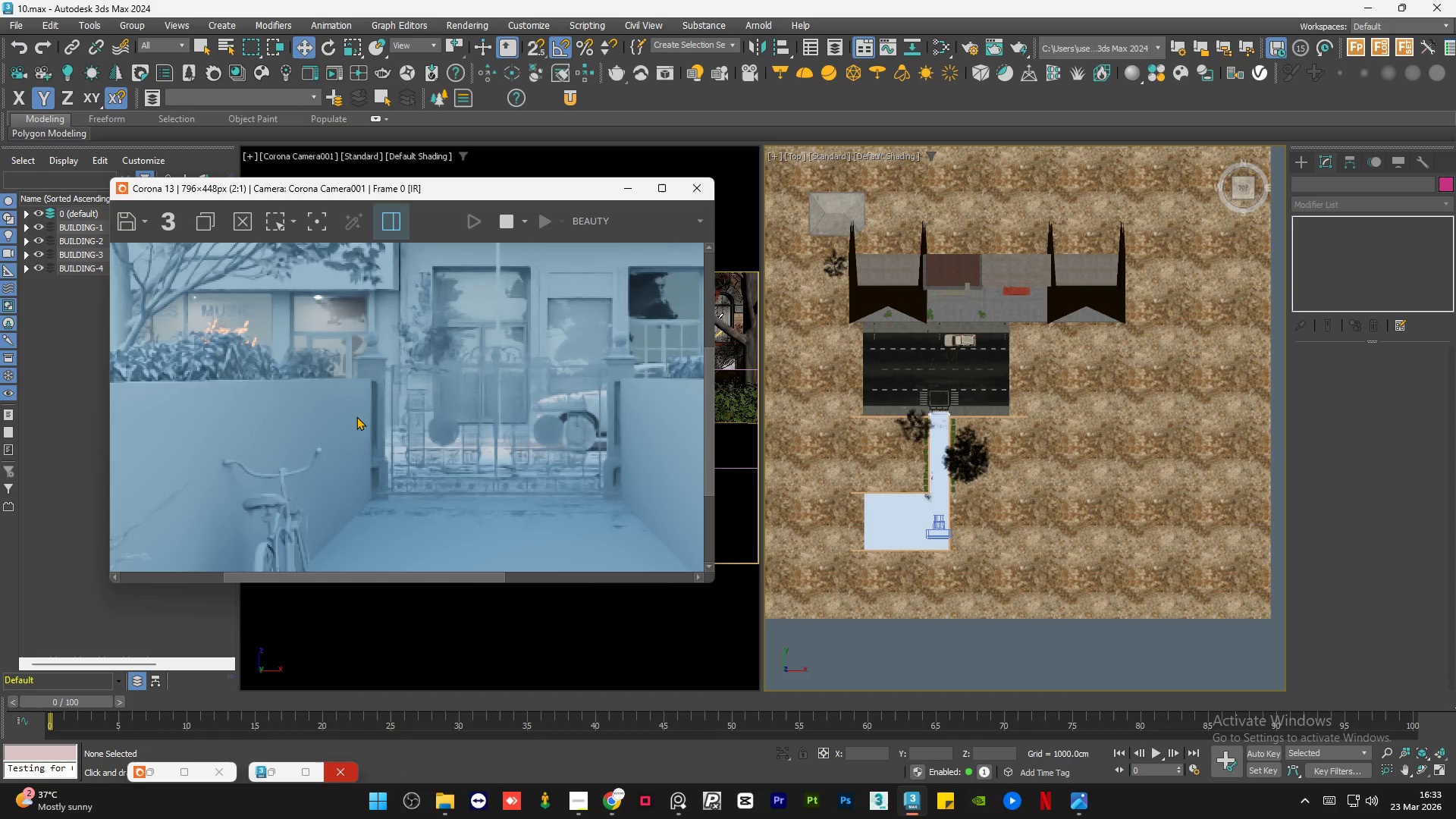 
scroll: coordinate [356, 416], scroll_direction: down, amount: 1.0
 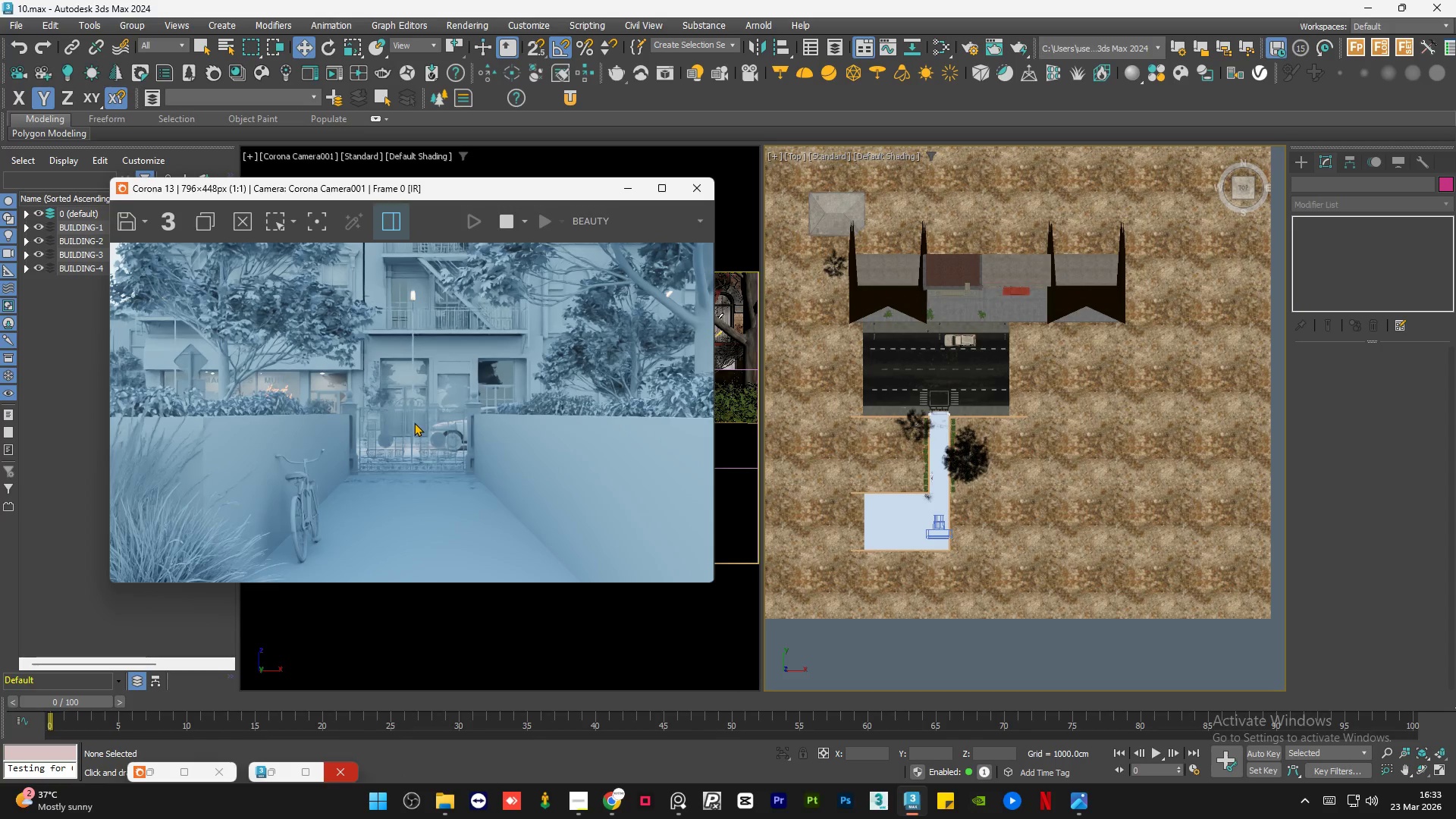 
scroll: coordinate [414, 422], scroll_direction: up, amount: 1.0
 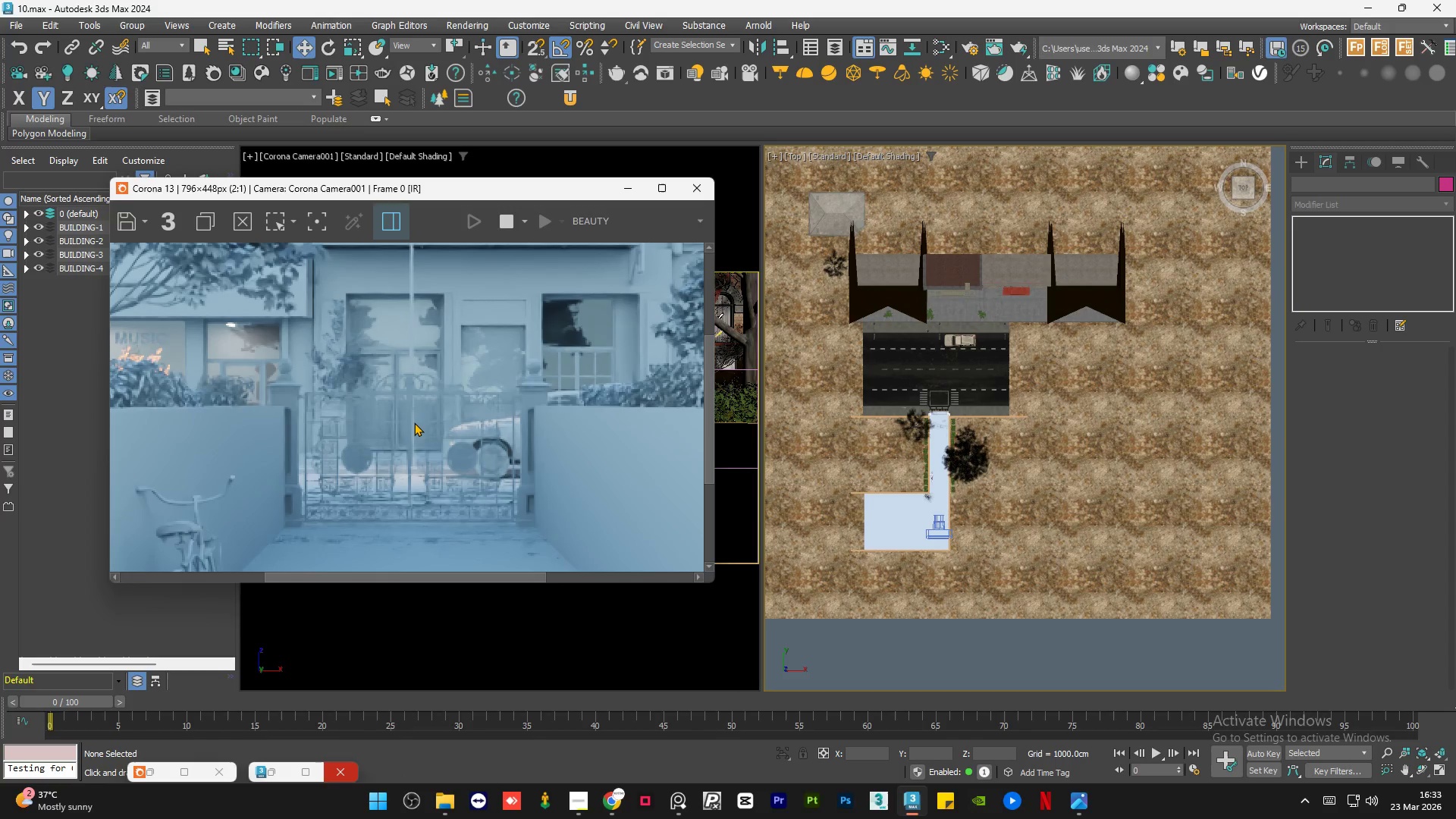 
scroll: coordinate [414, 422], scroll_direction: down, amount: 1.0
 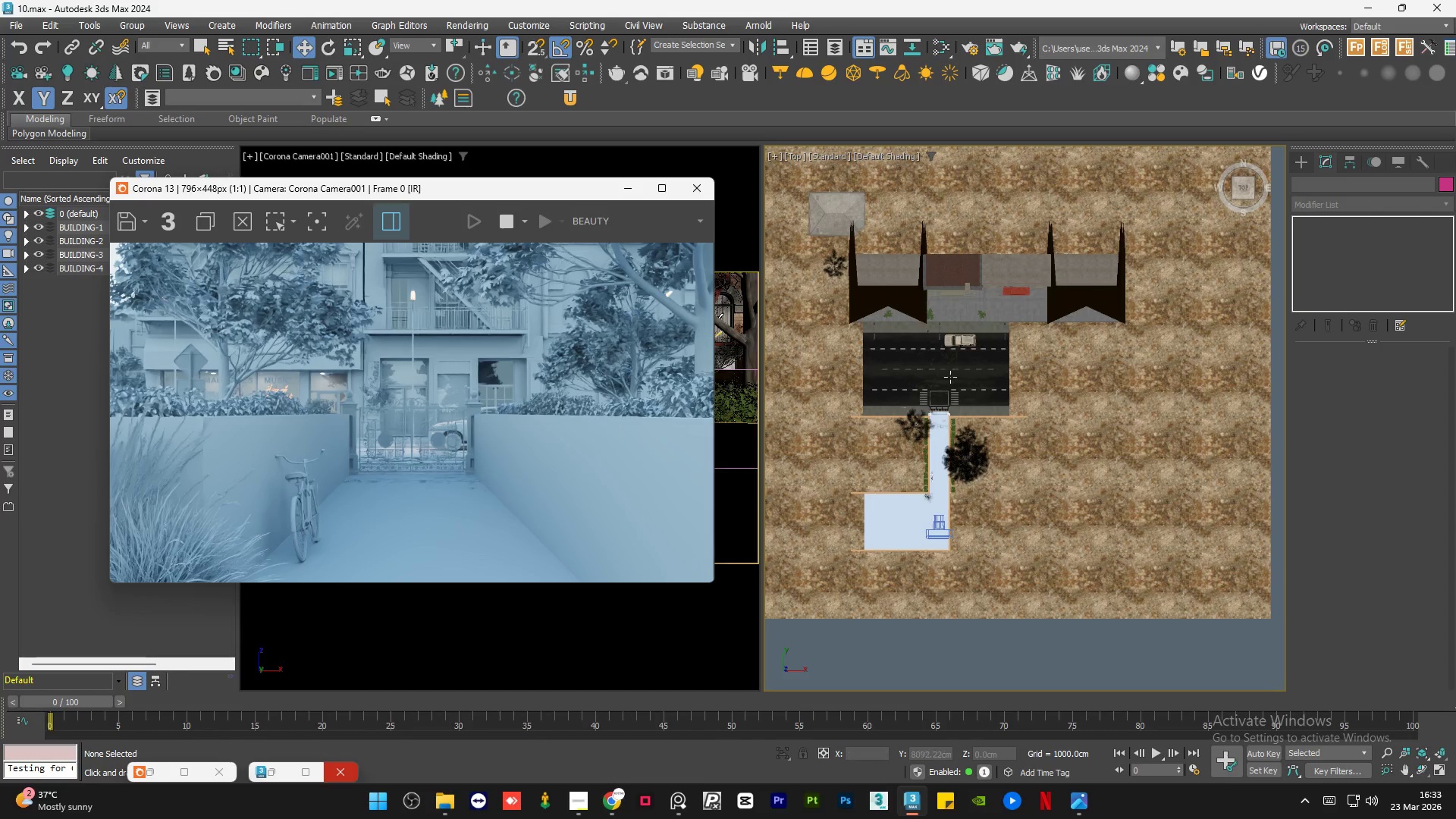 
left_click([943, 420])
 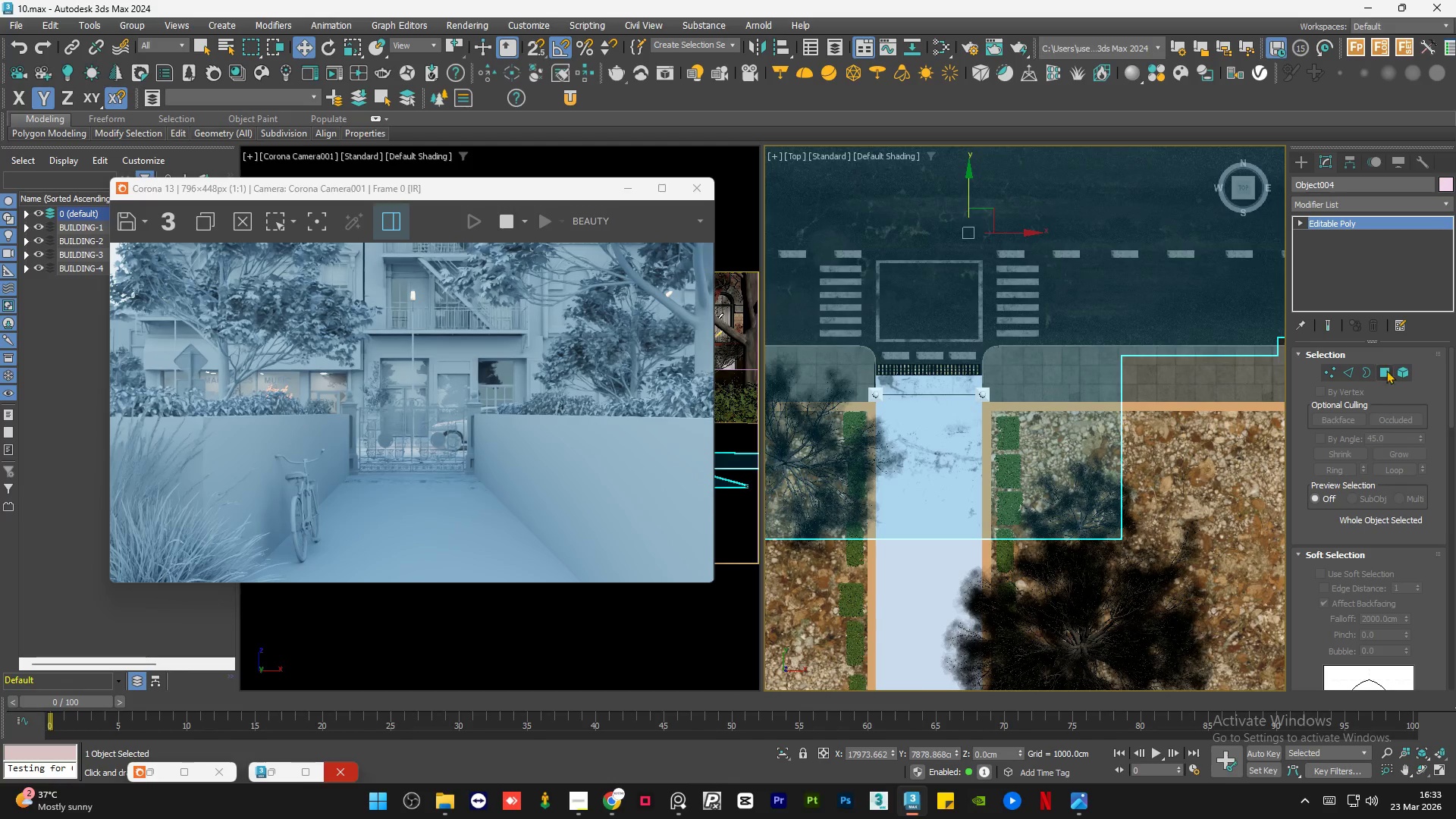 
scroll: coordinate [943, 420], scroll_direction: up, amount: 10.0
 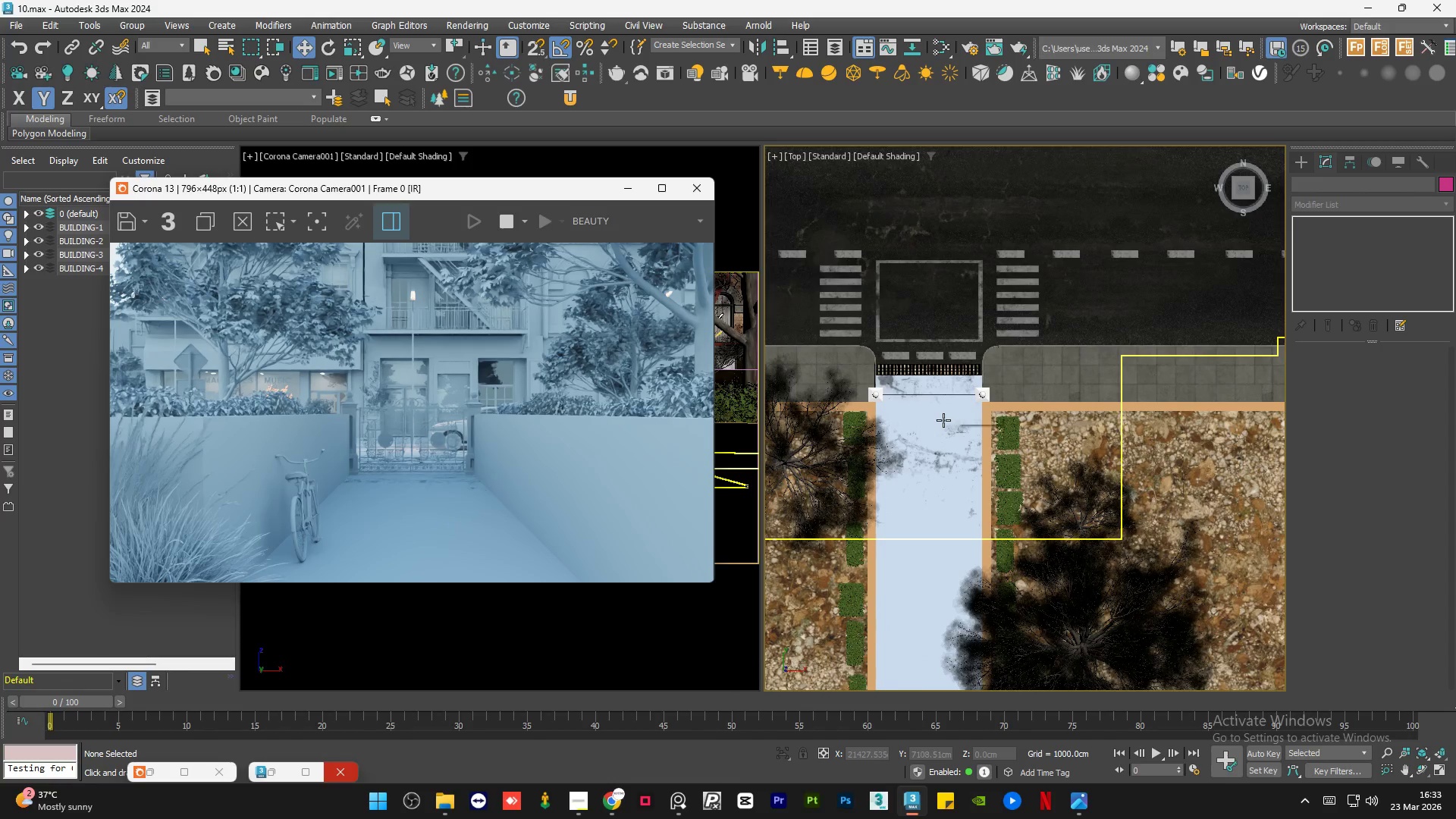 
left_click([1397, 372])
 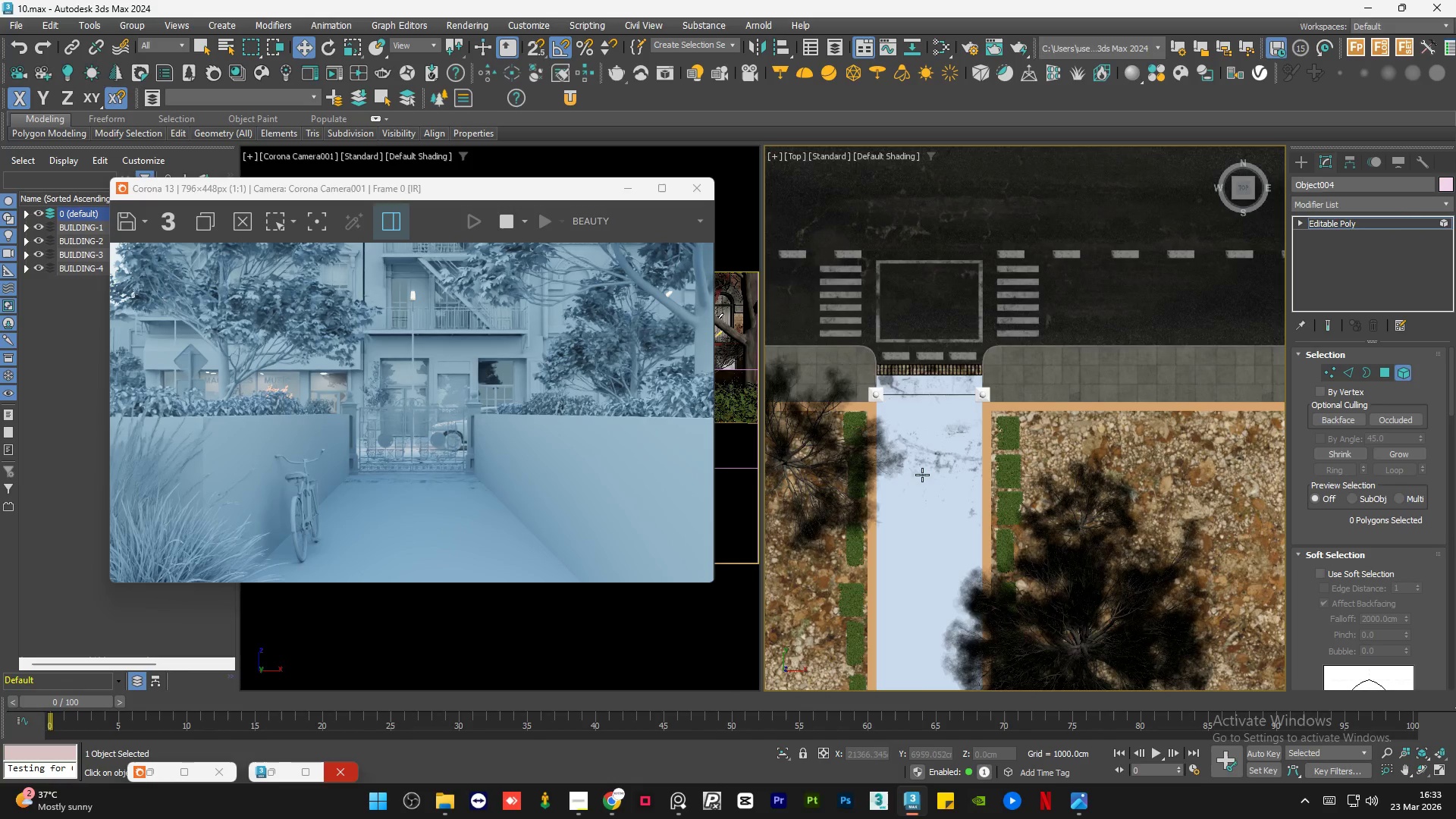 
left_click([924, 473])
 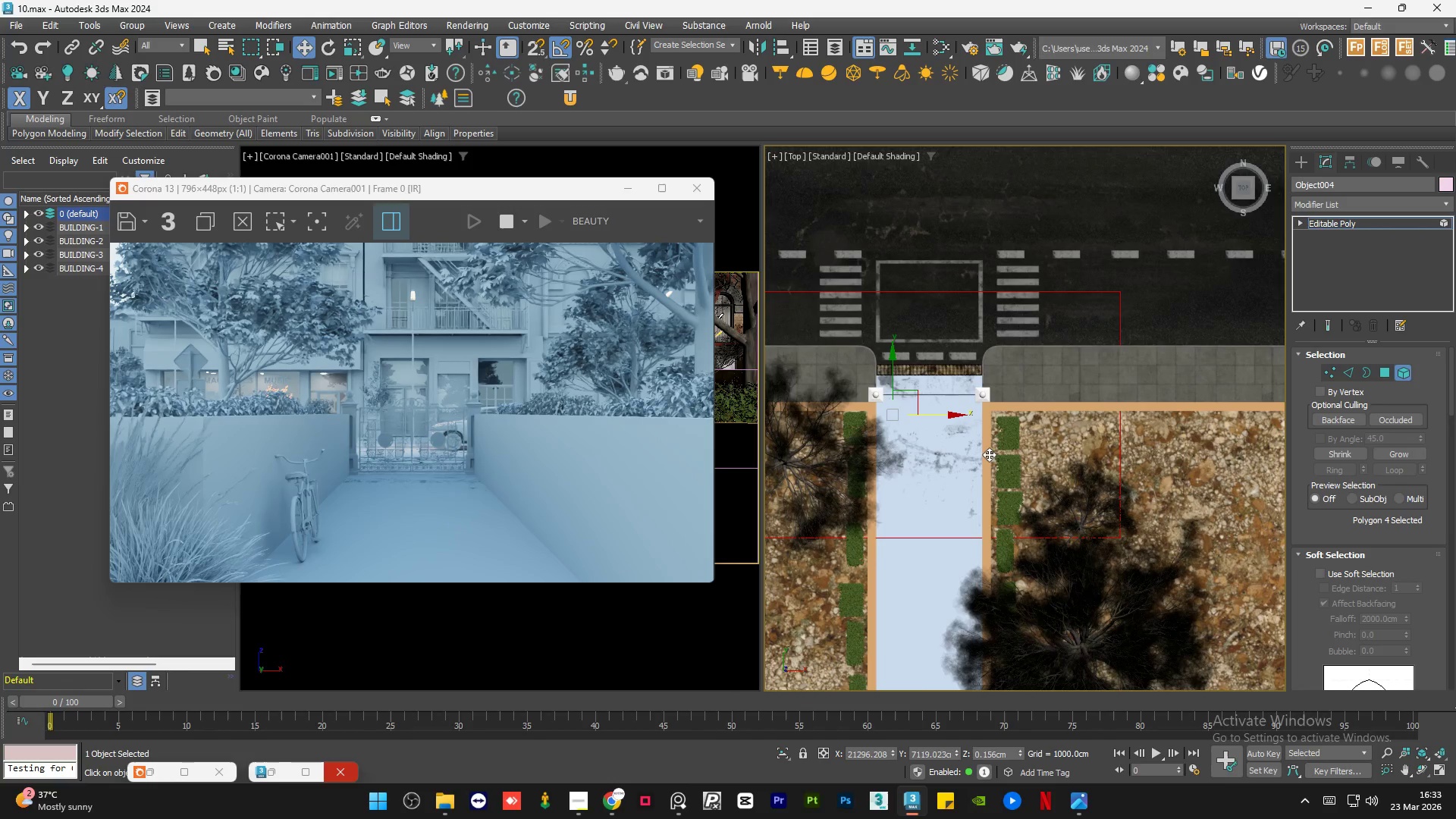 
scroll: coordinate [1028, 445], scroll_direction: down, amount: 2.0
 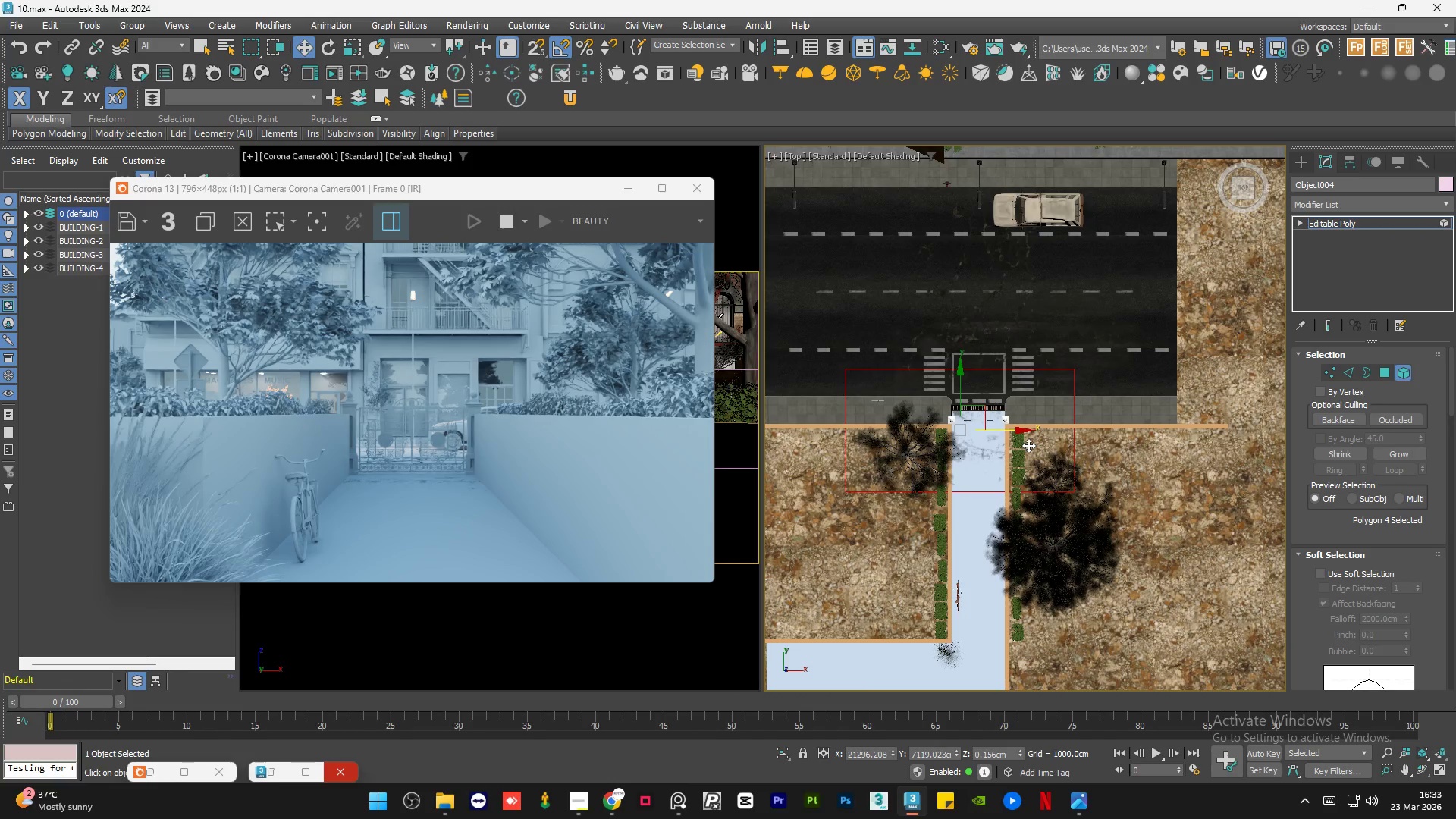 
key(E)
 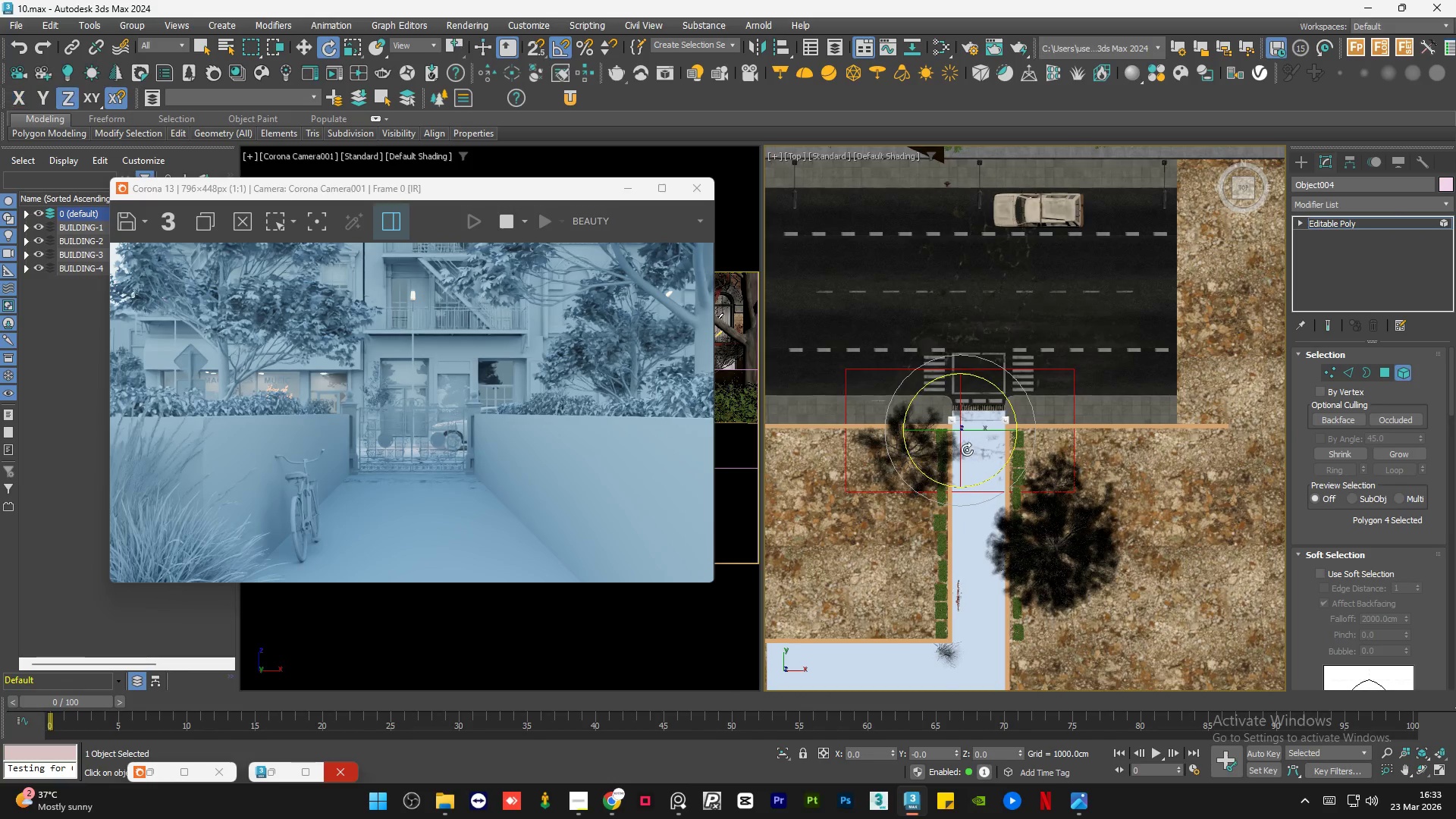 
scroll: coordinate [958, 450], scroll_direction: up, amount: 1.0
 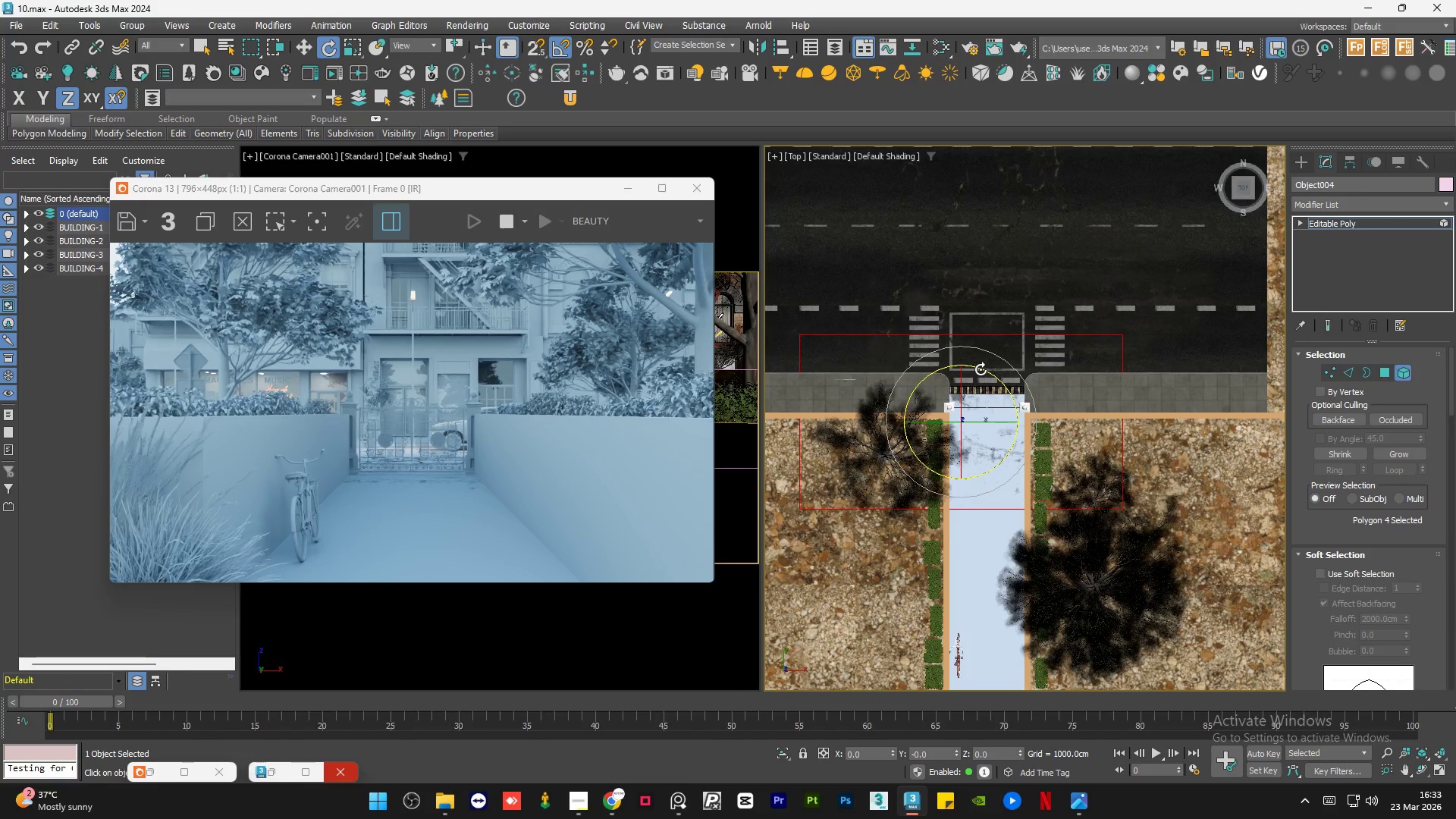 
left_click_drag(start_coordinate=[981, 369], to_coordinate=[1031, 433])
 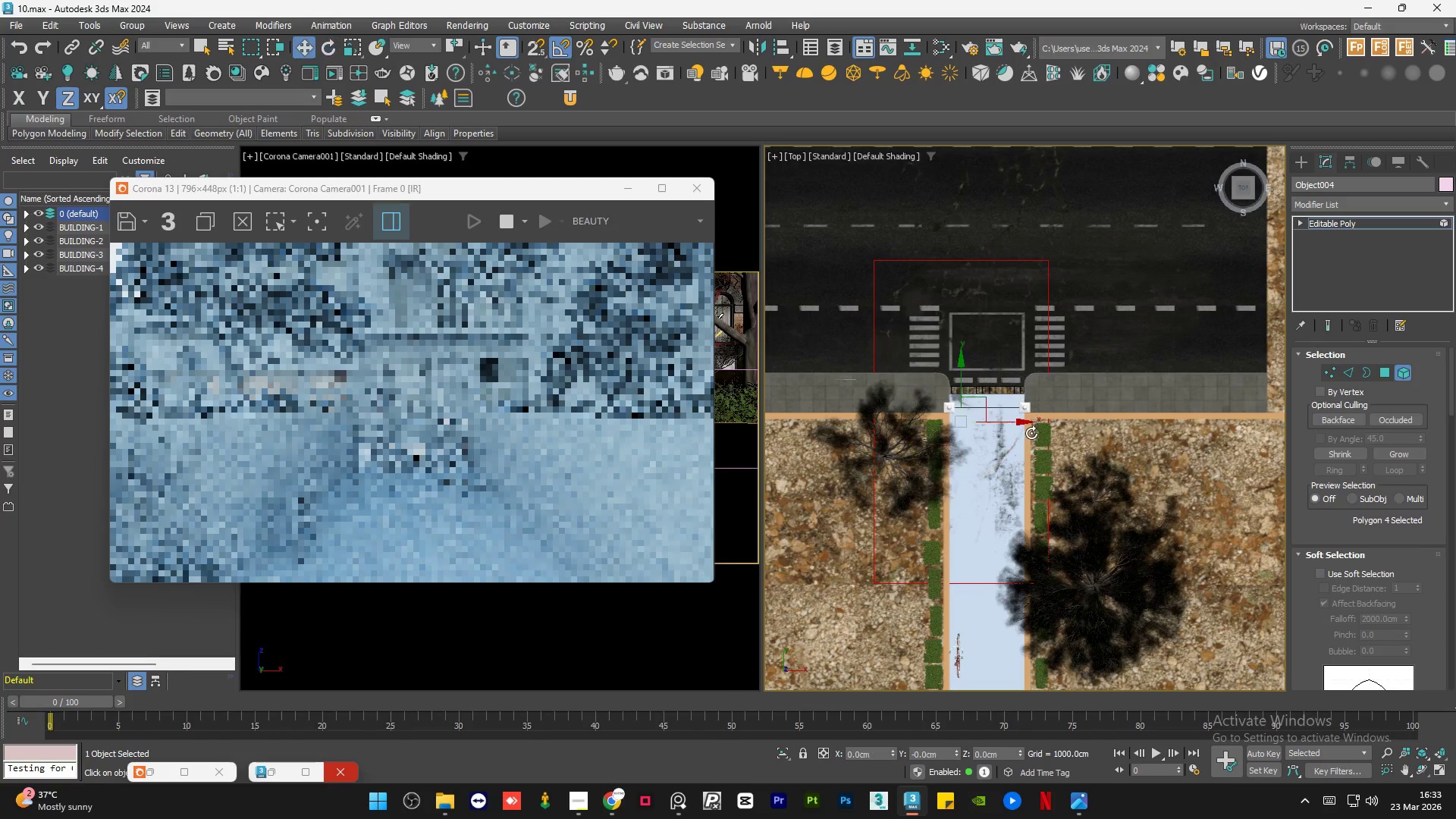 
key(W)
 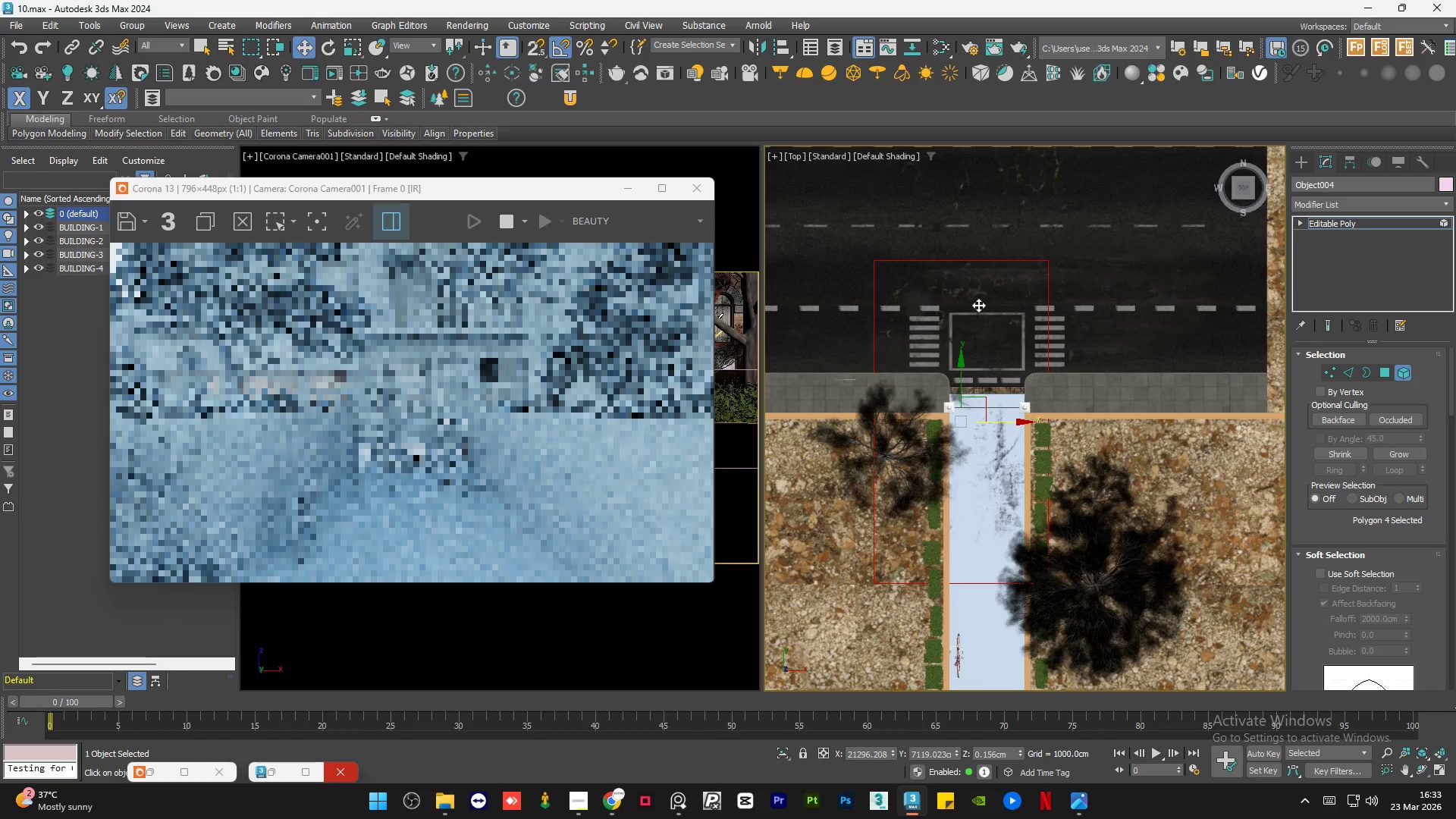 
scroll: coordinate [976, 306], scroll_direction: down, amount: 1.0
 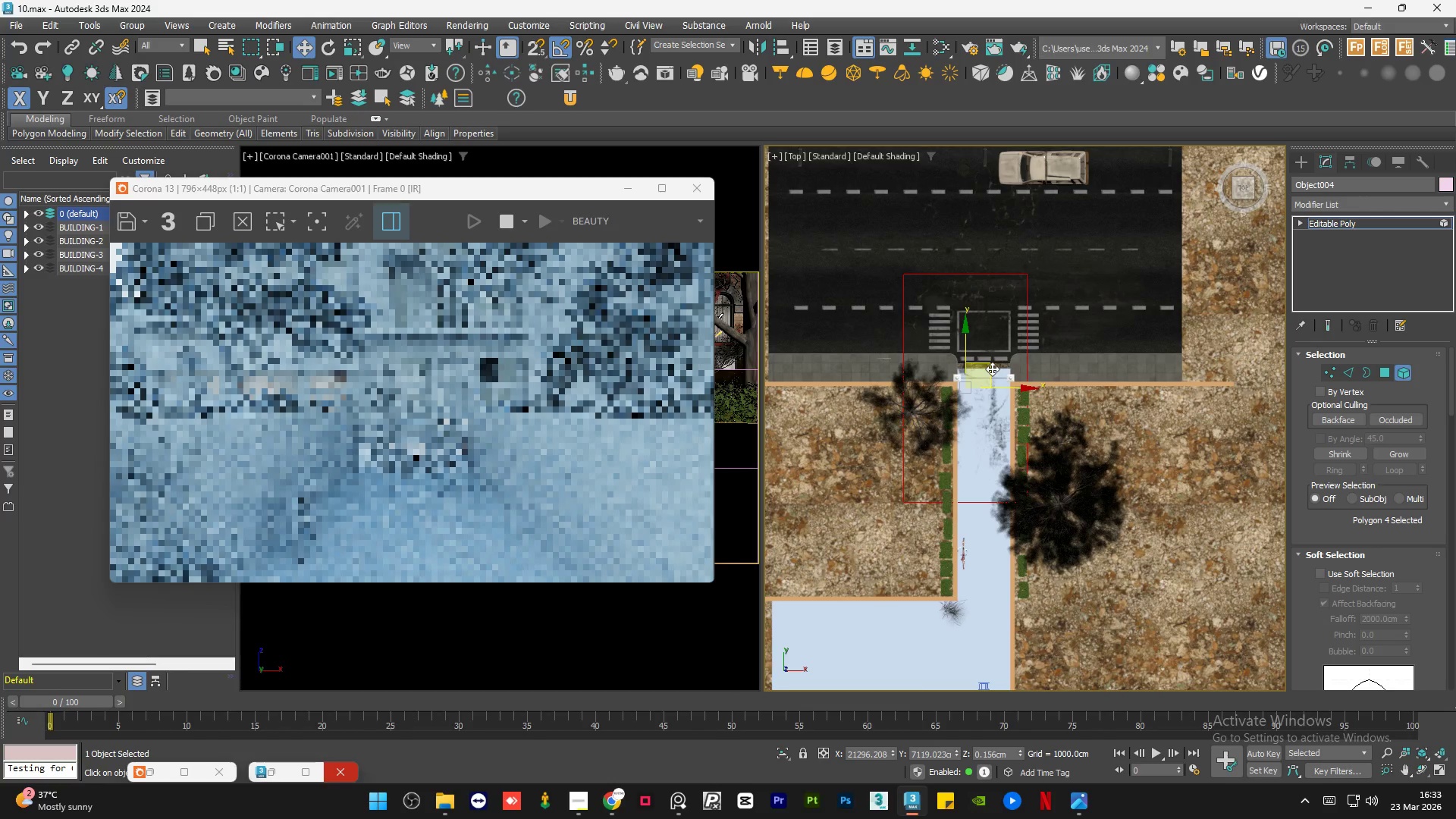 
left_click_drag(start_coordinate=[992, 368], to_coordinate=[990, 487])
 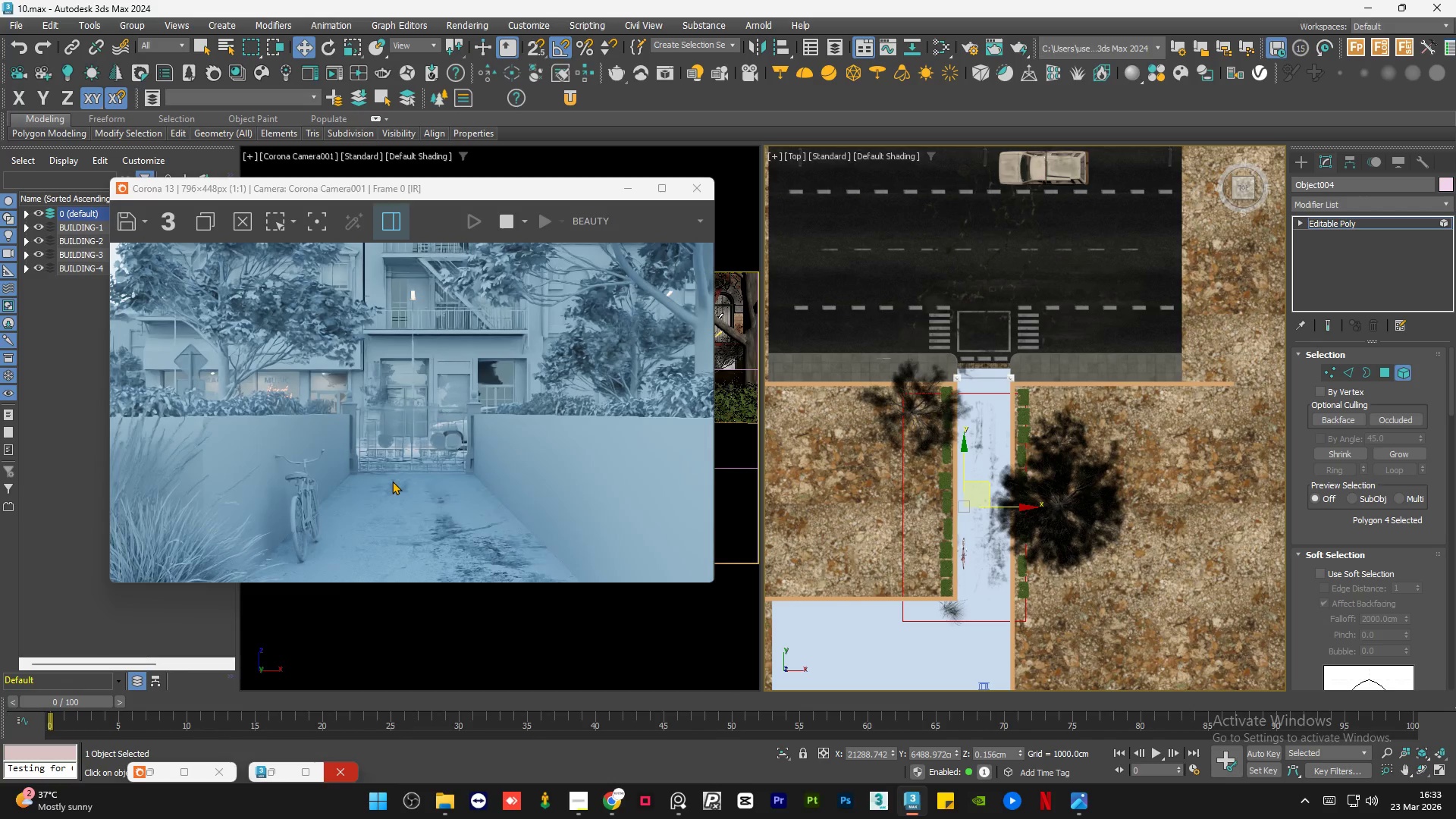 
wait(7.48)
 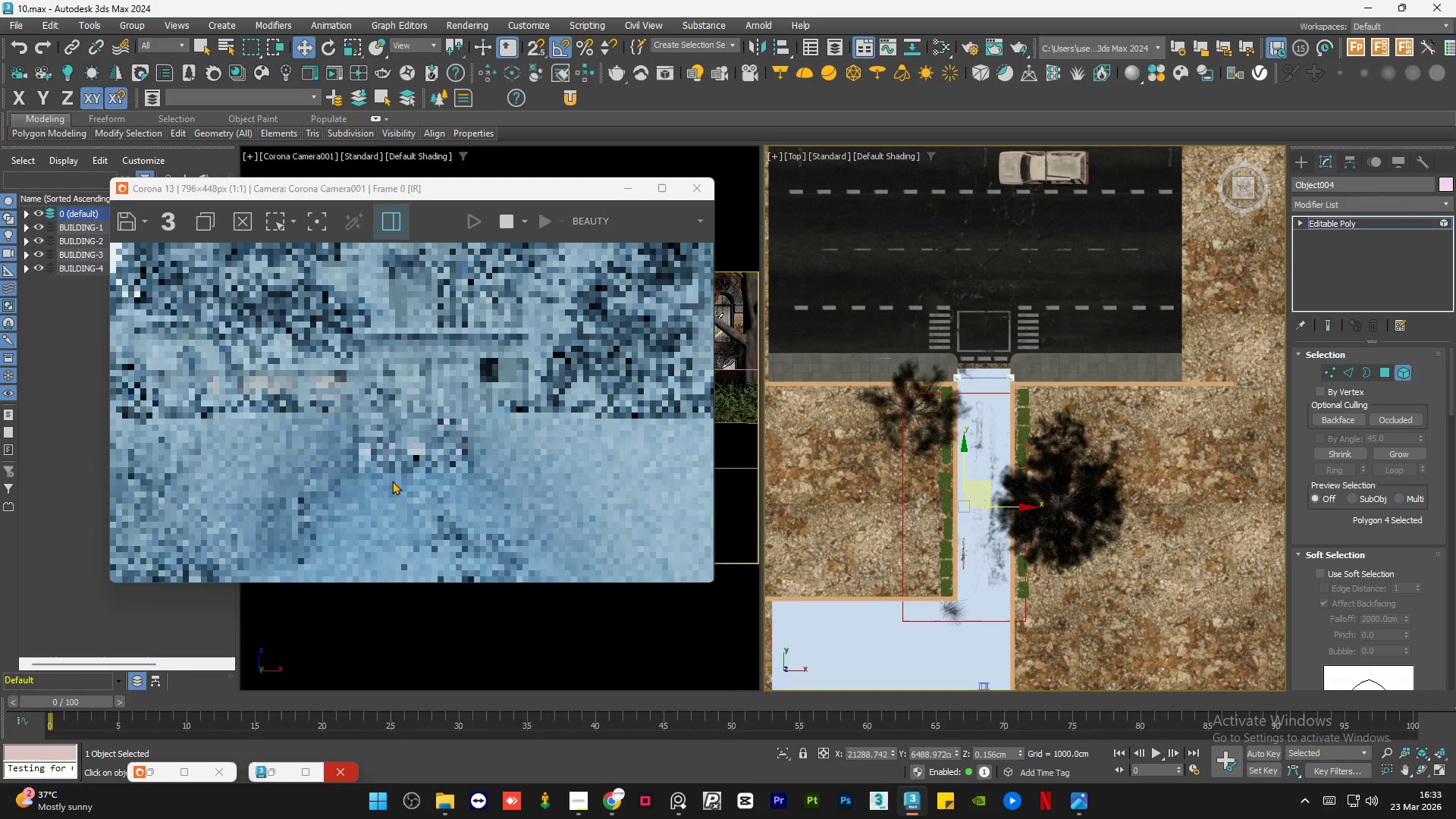 
left_click_drag(start_coordinate=[999, 507], to_coordinate=[1022, 506])
 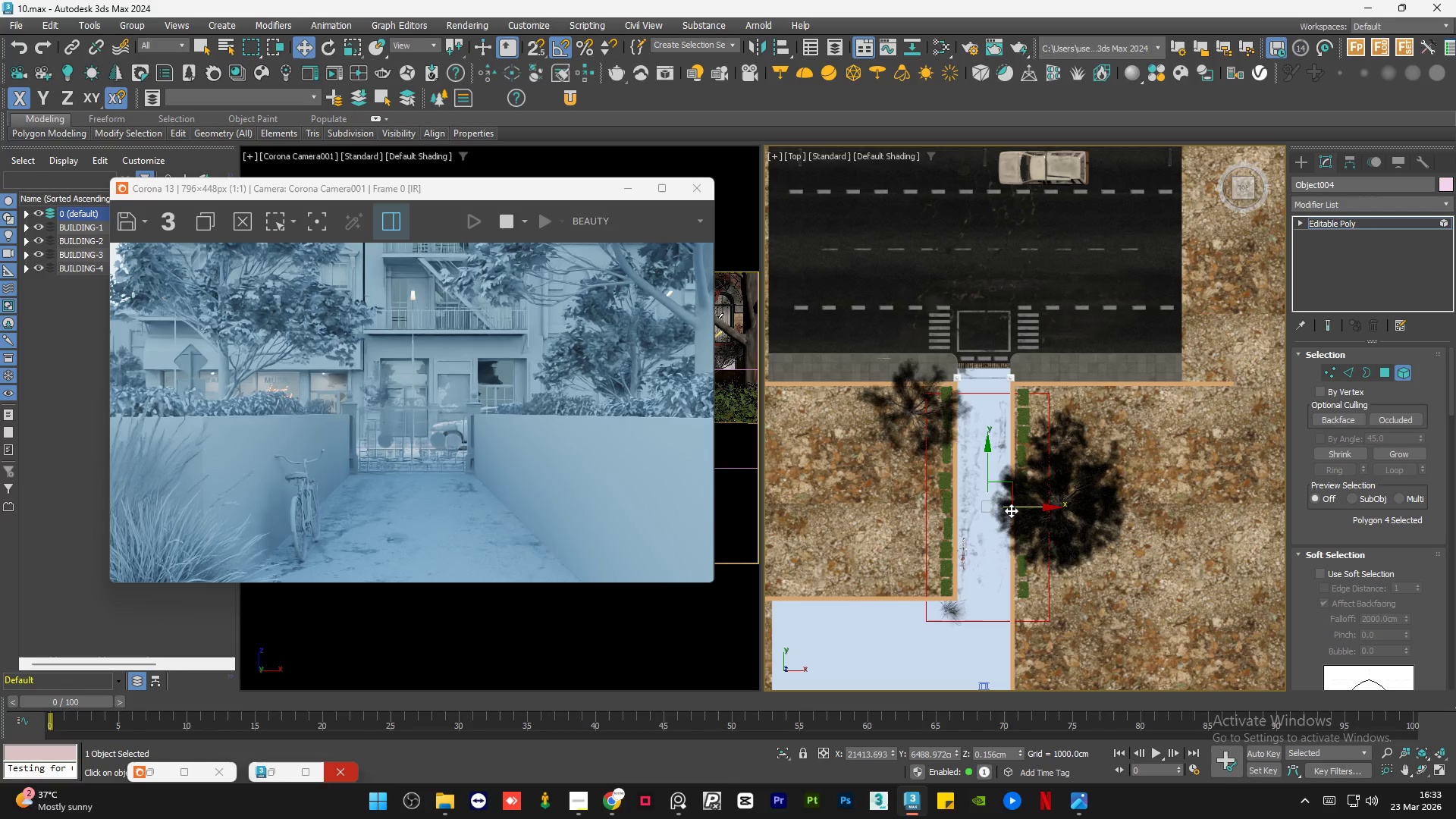 
wait(11.88)
 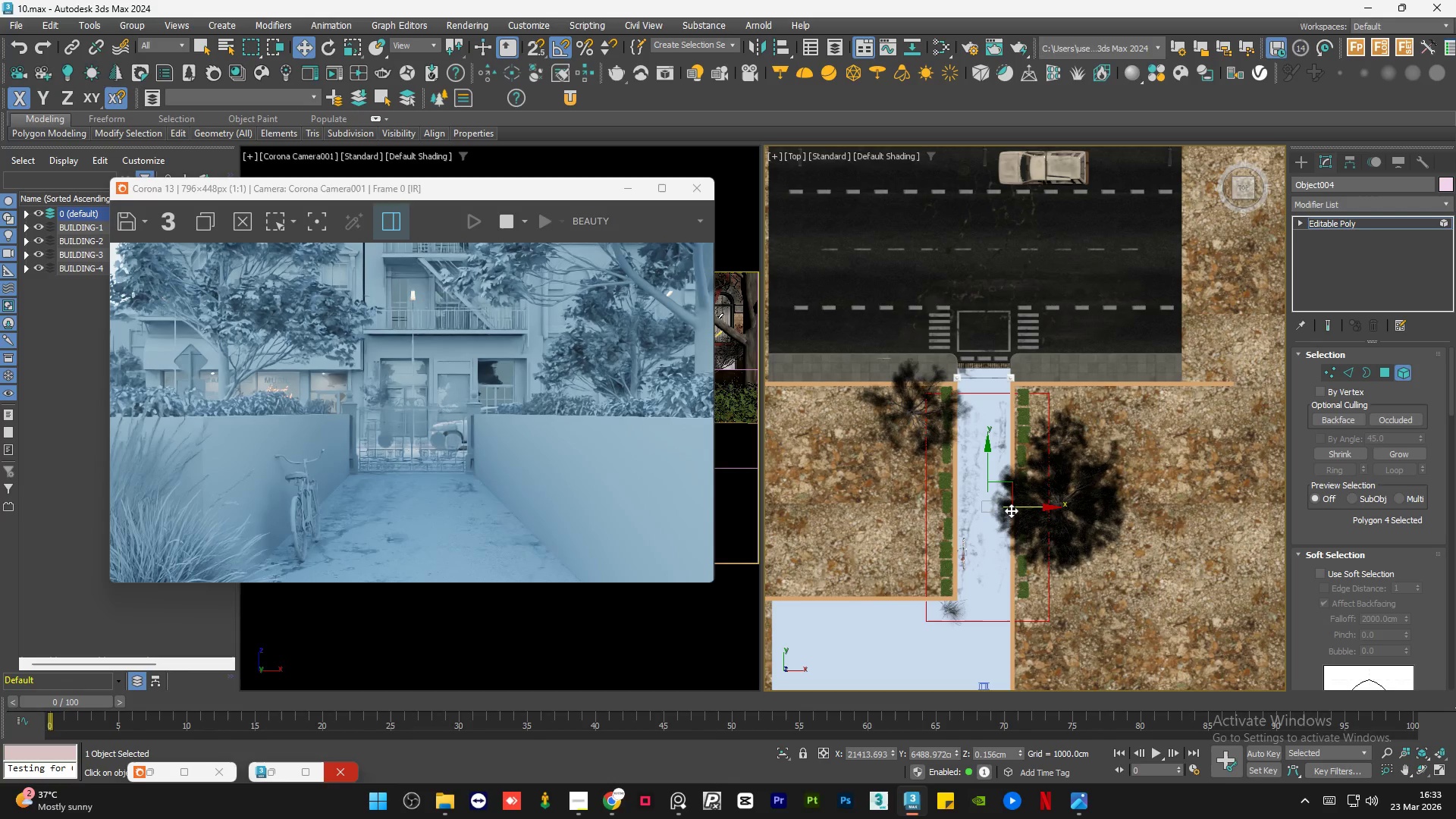 
left_click([1358, 224])
 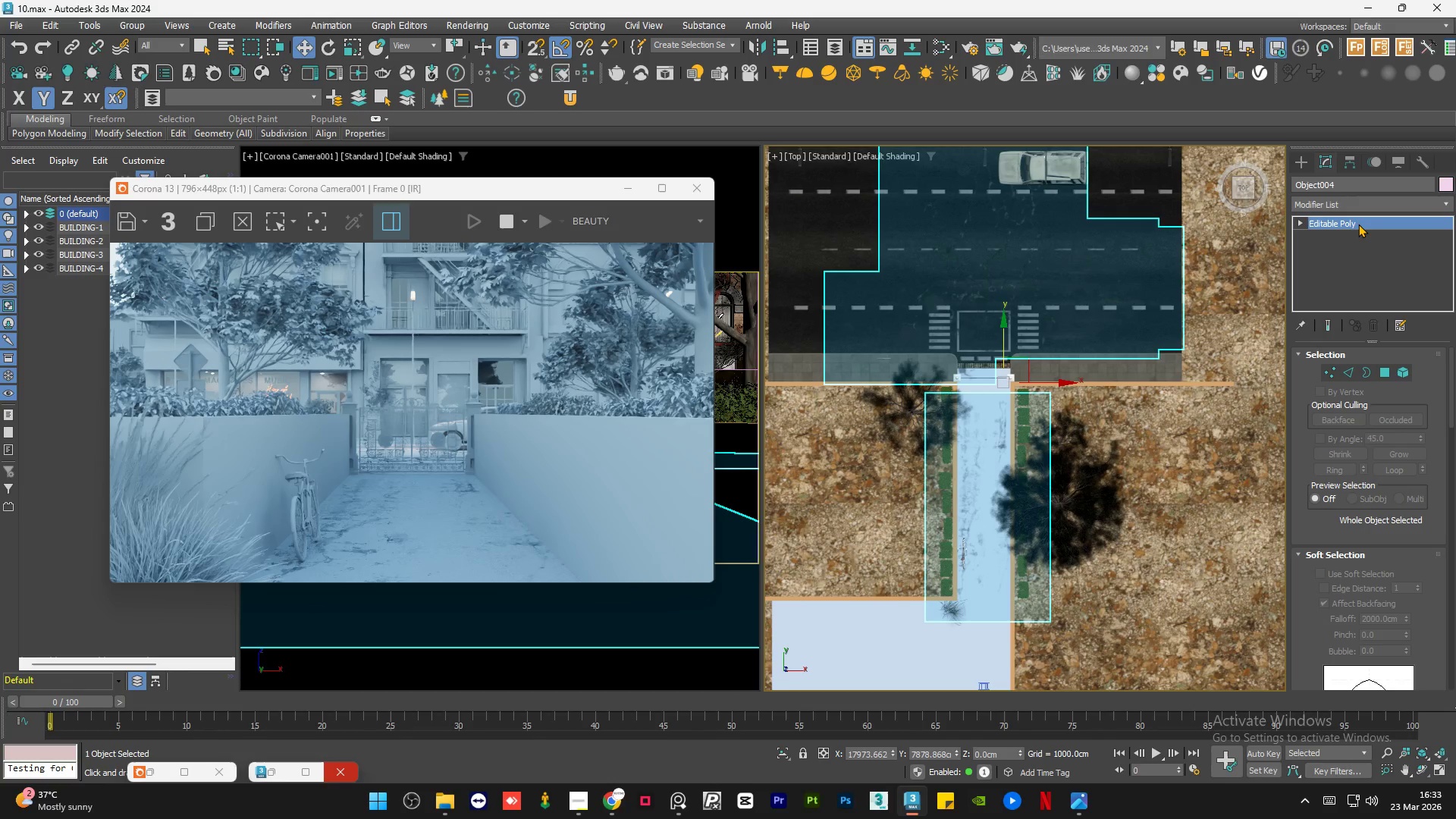 
scroll: coordinate [970, 375], scroll_direction: down, amount: 4.0
 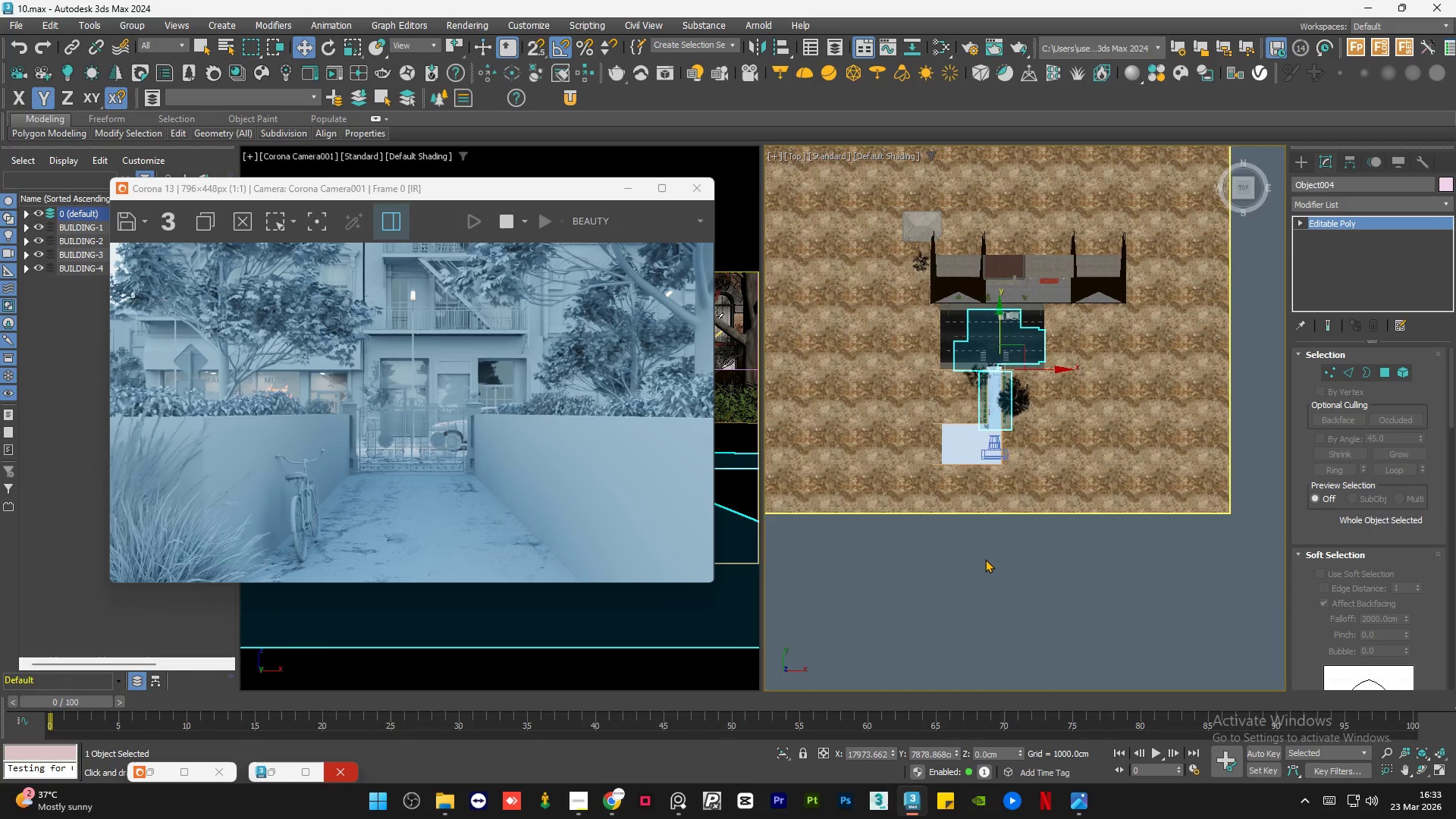 
left_click([985, 559])
 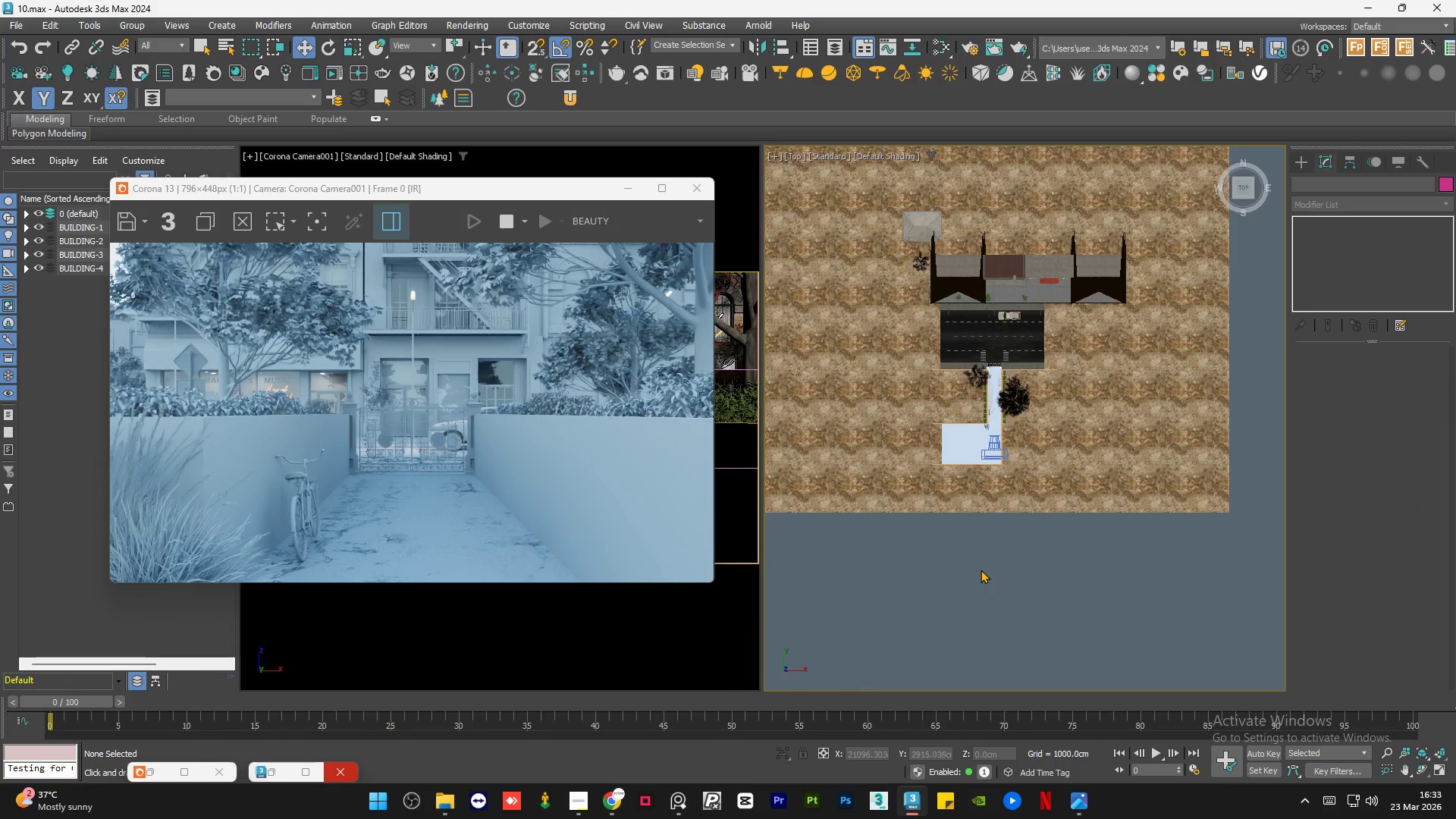 
key(Control+S)
 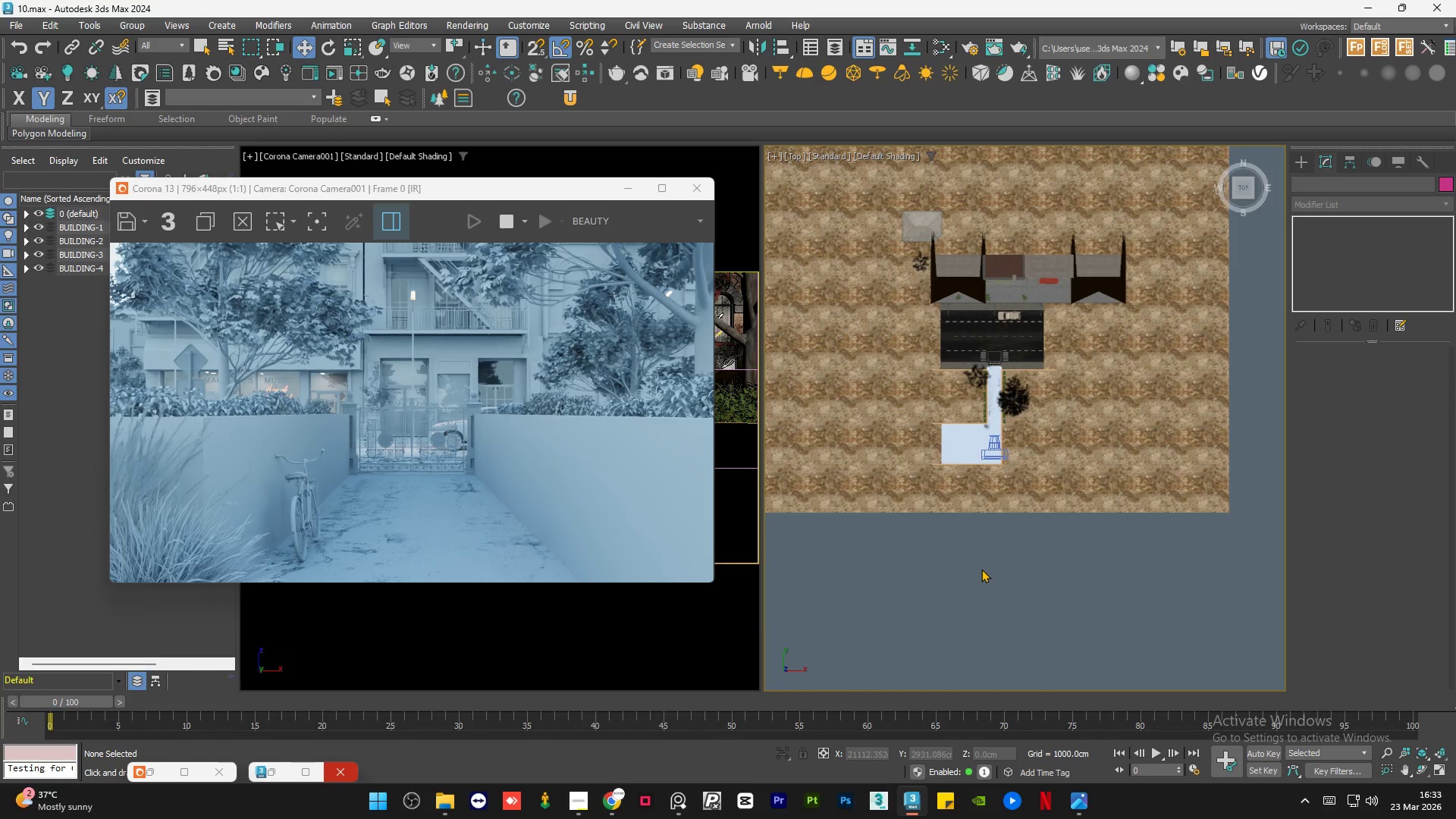 
scroll: coordinate [334, 353], scroll_direction: none, amount: 0.0
 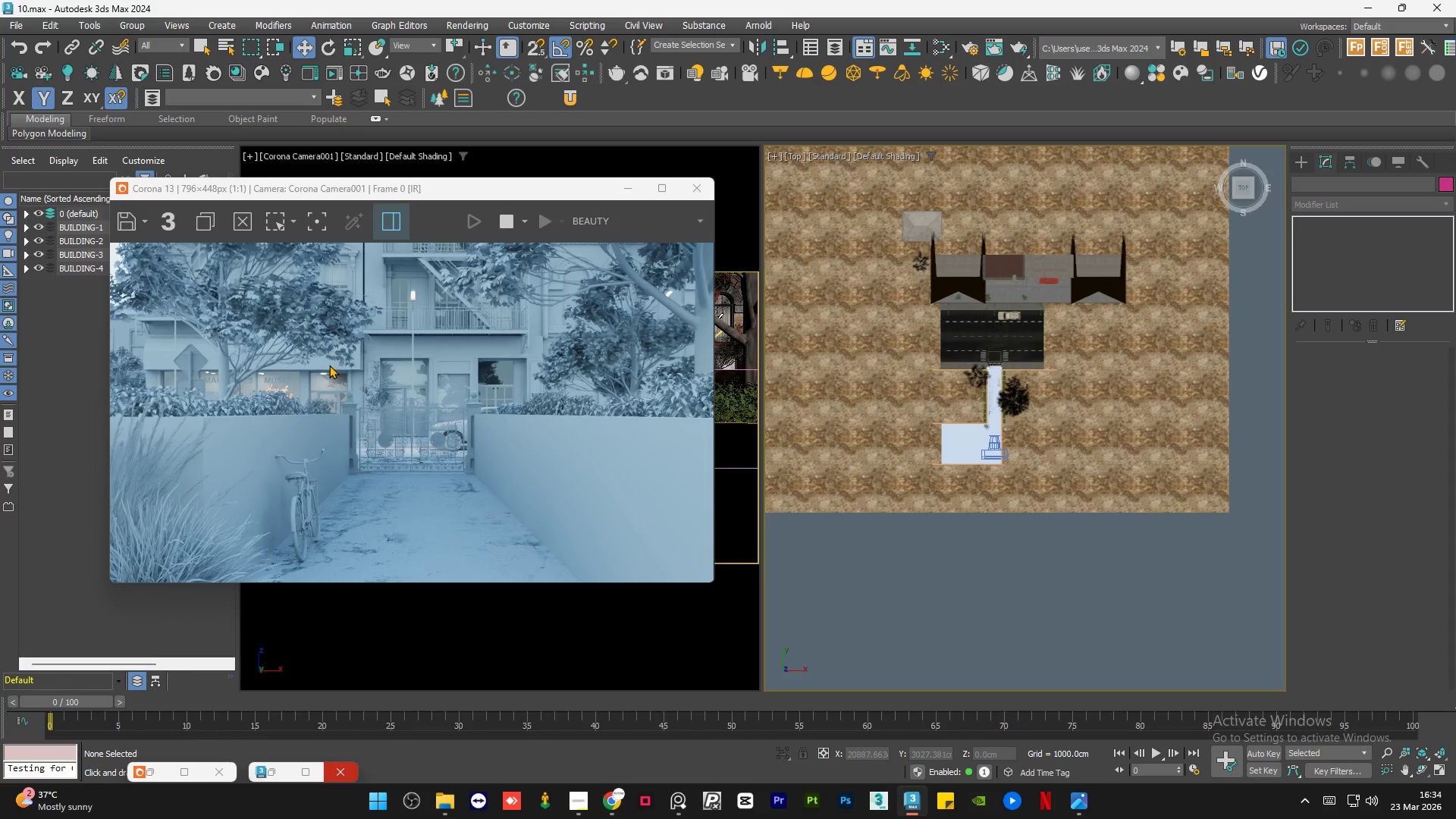 
wait(7.66)
 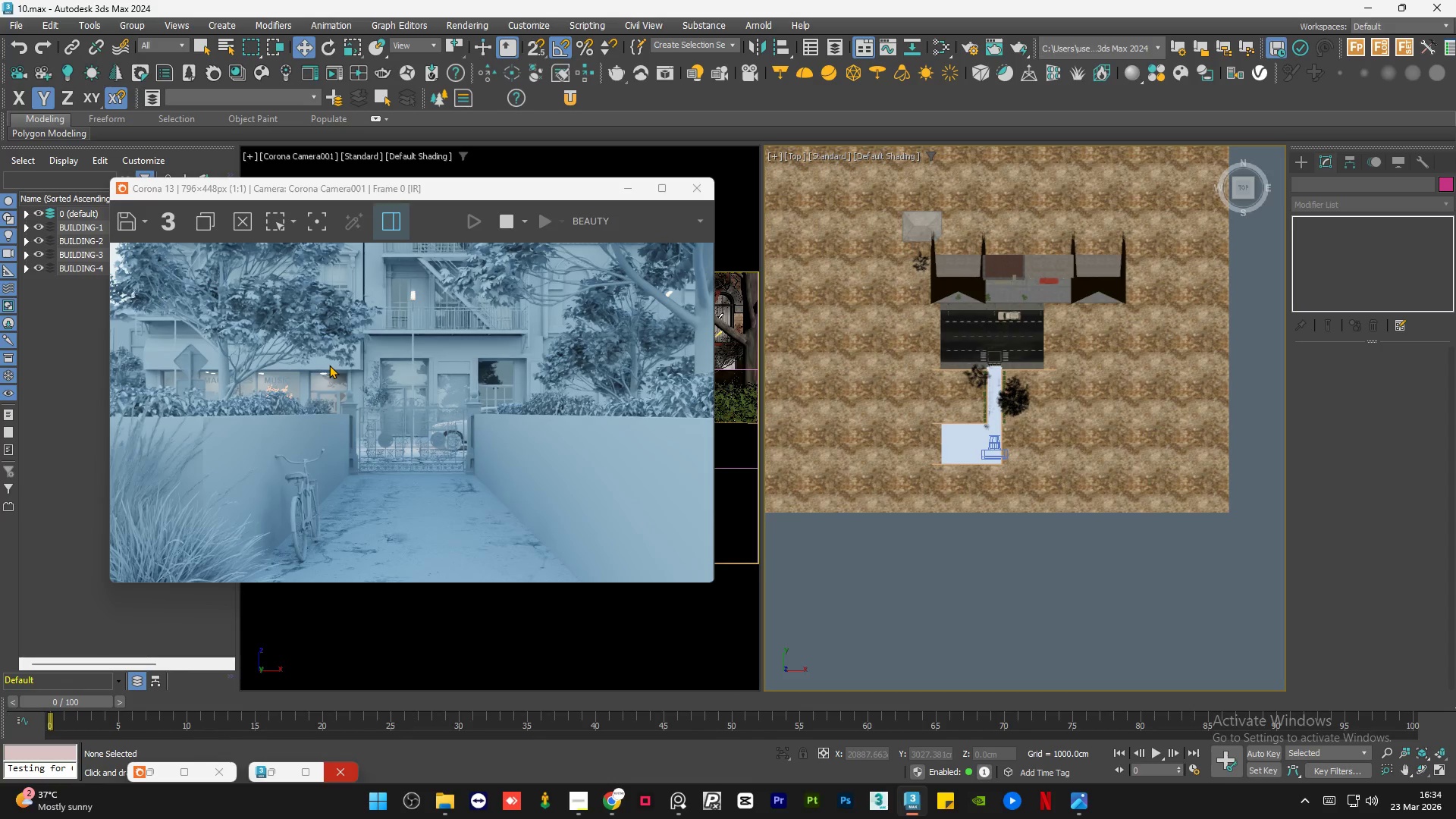 
scroll: coordinate [425, 435], scroll_direction: up, amount: 2.0
 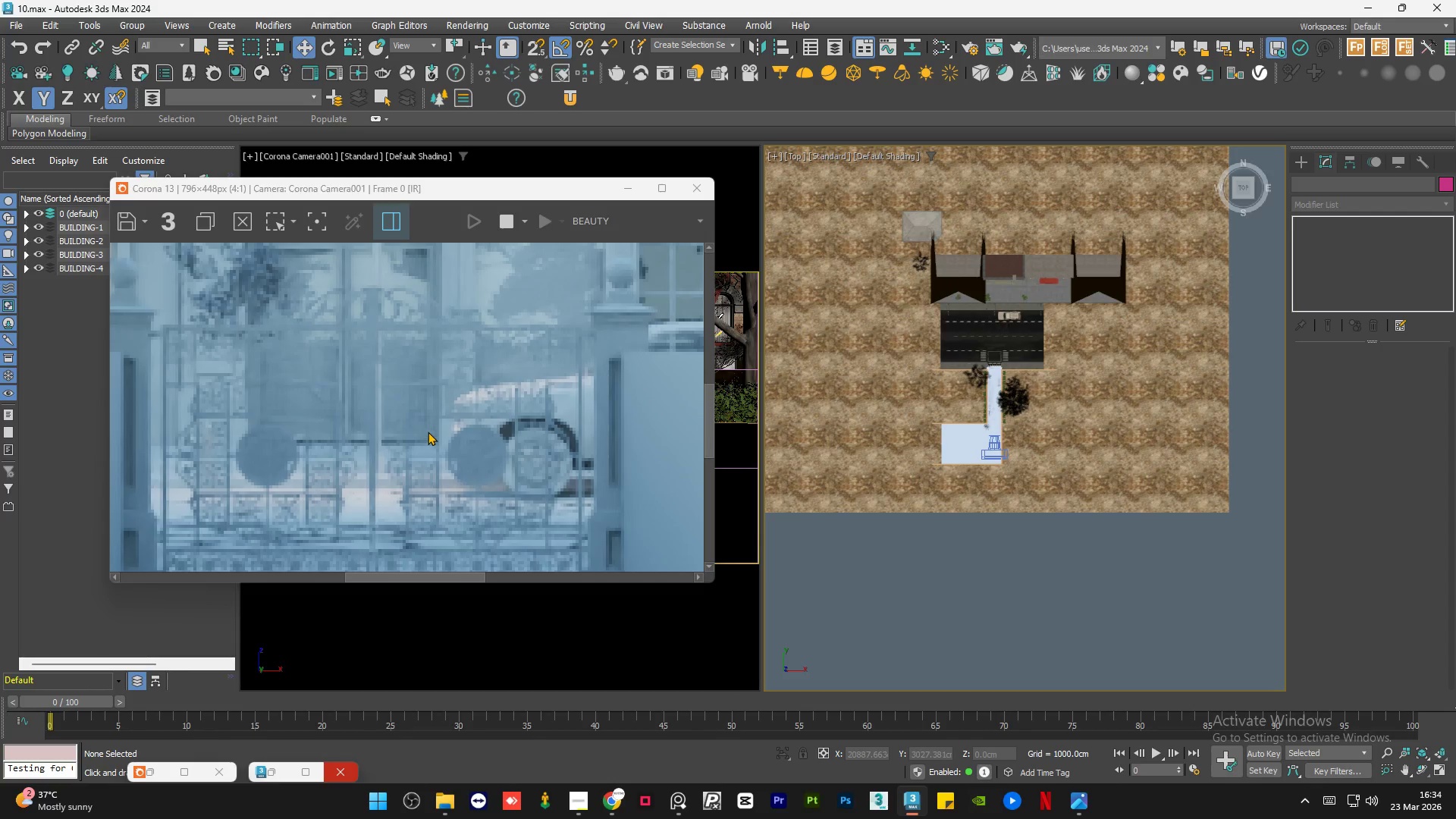 
scroll: coordinate [428, 430], scroll_direction: down, amount: 1.0
 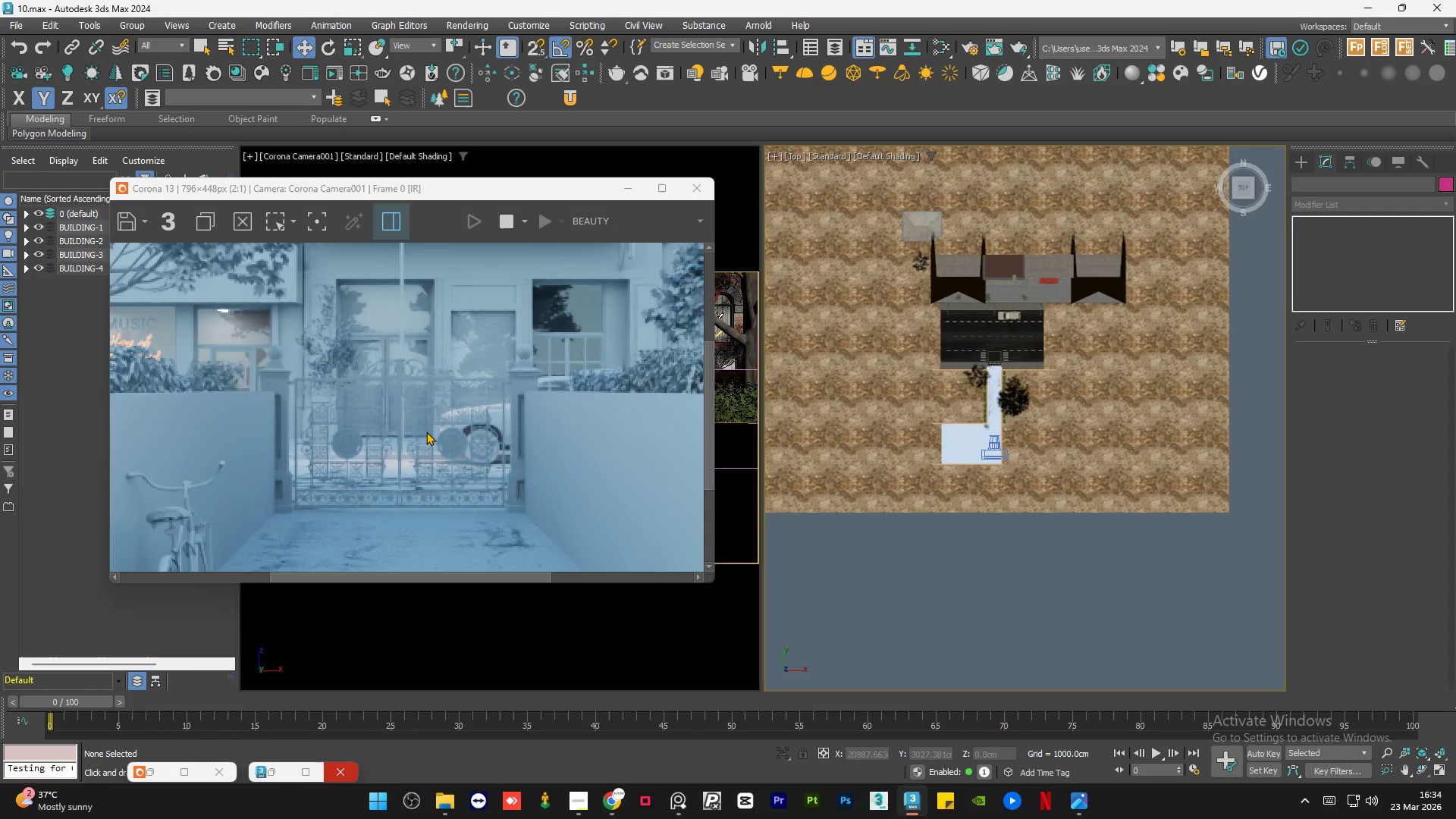 
scroll: coordinate [426, 431], scroll_direction: none, amount: 0.0
 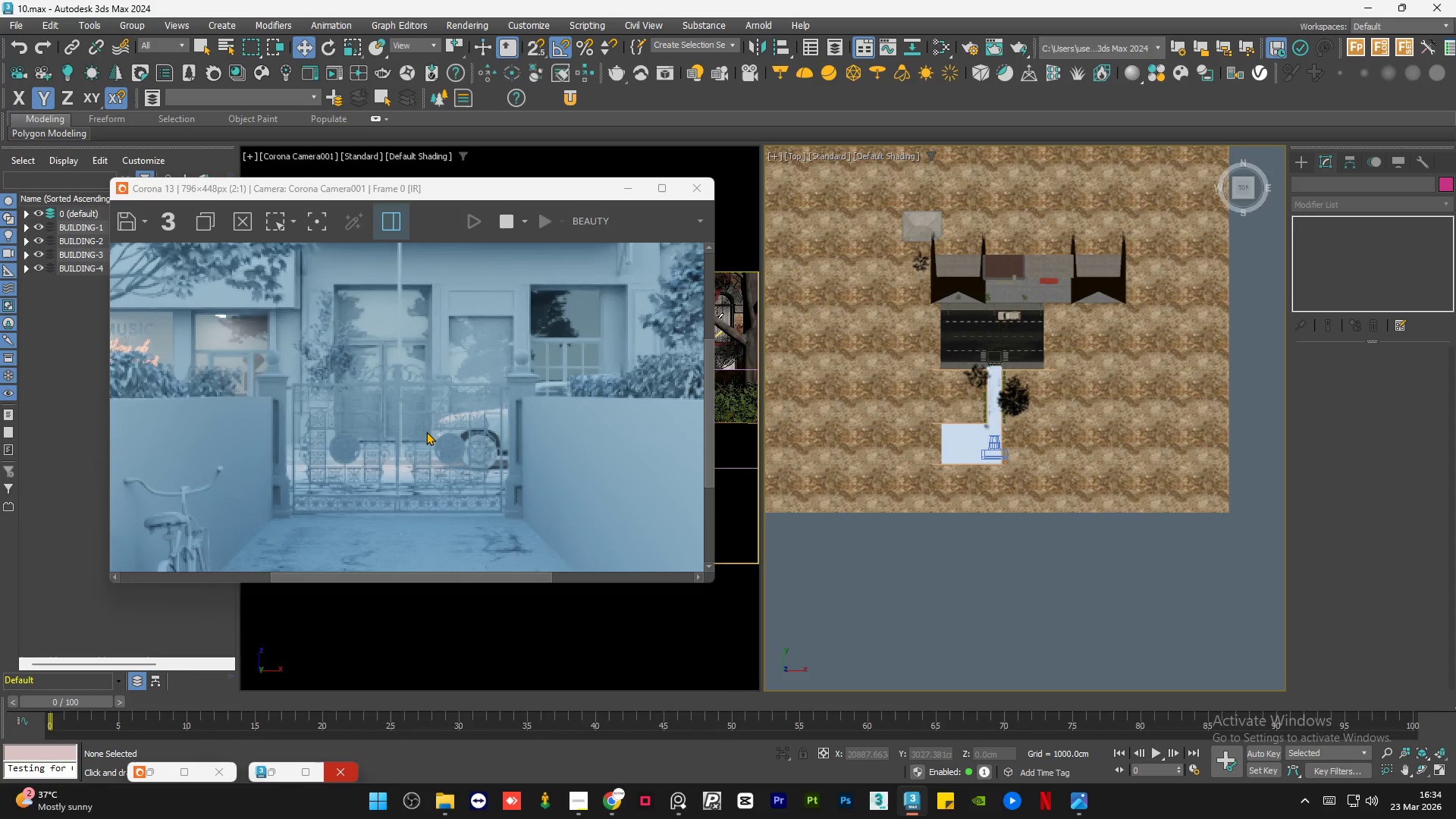 
scroll: coordinate [426, 431], scroll_direction: down, amount: 1.0
 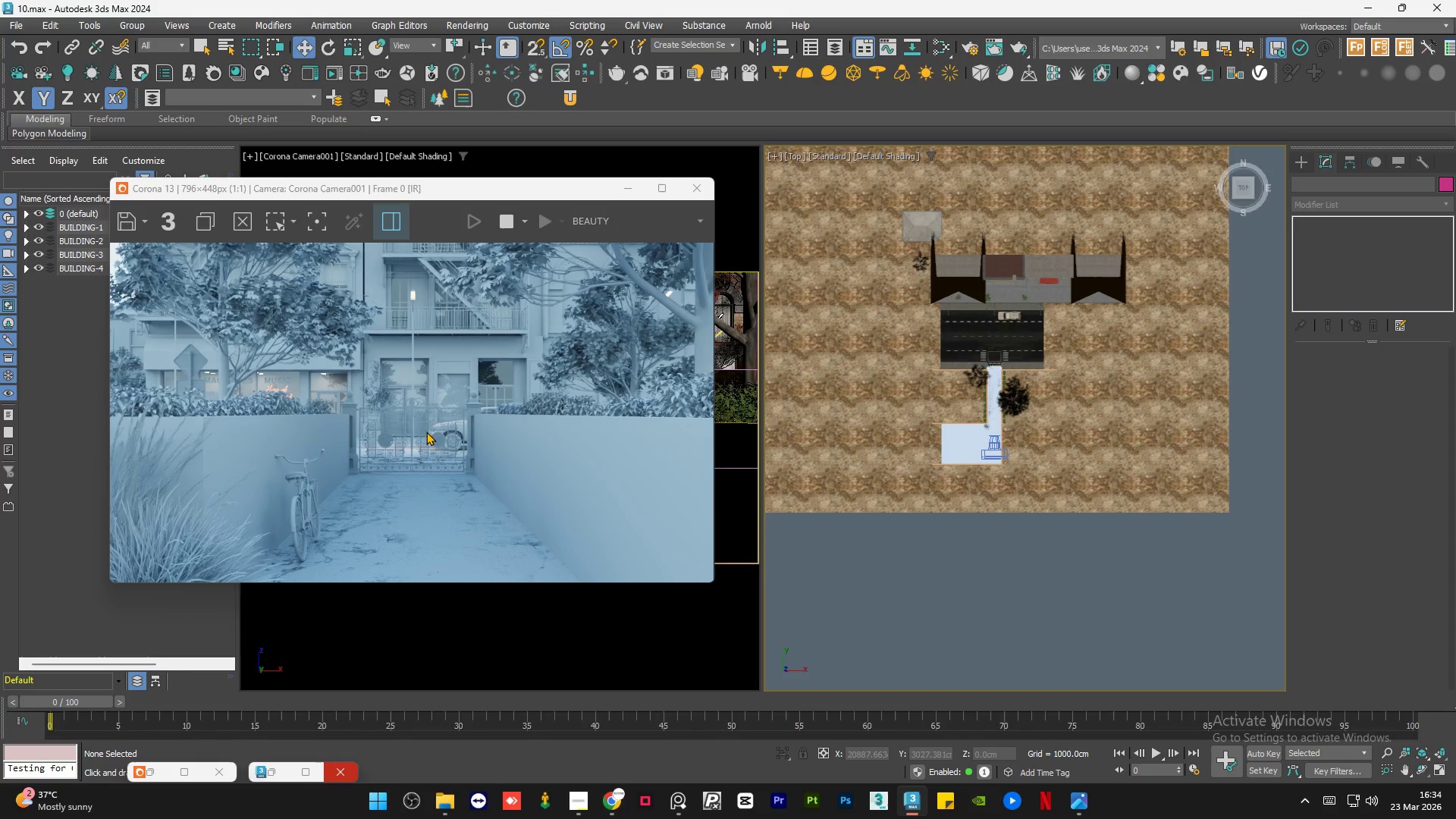 
scroll: coordinate [420, 428], scroll_direction: up, amount: 1.0
 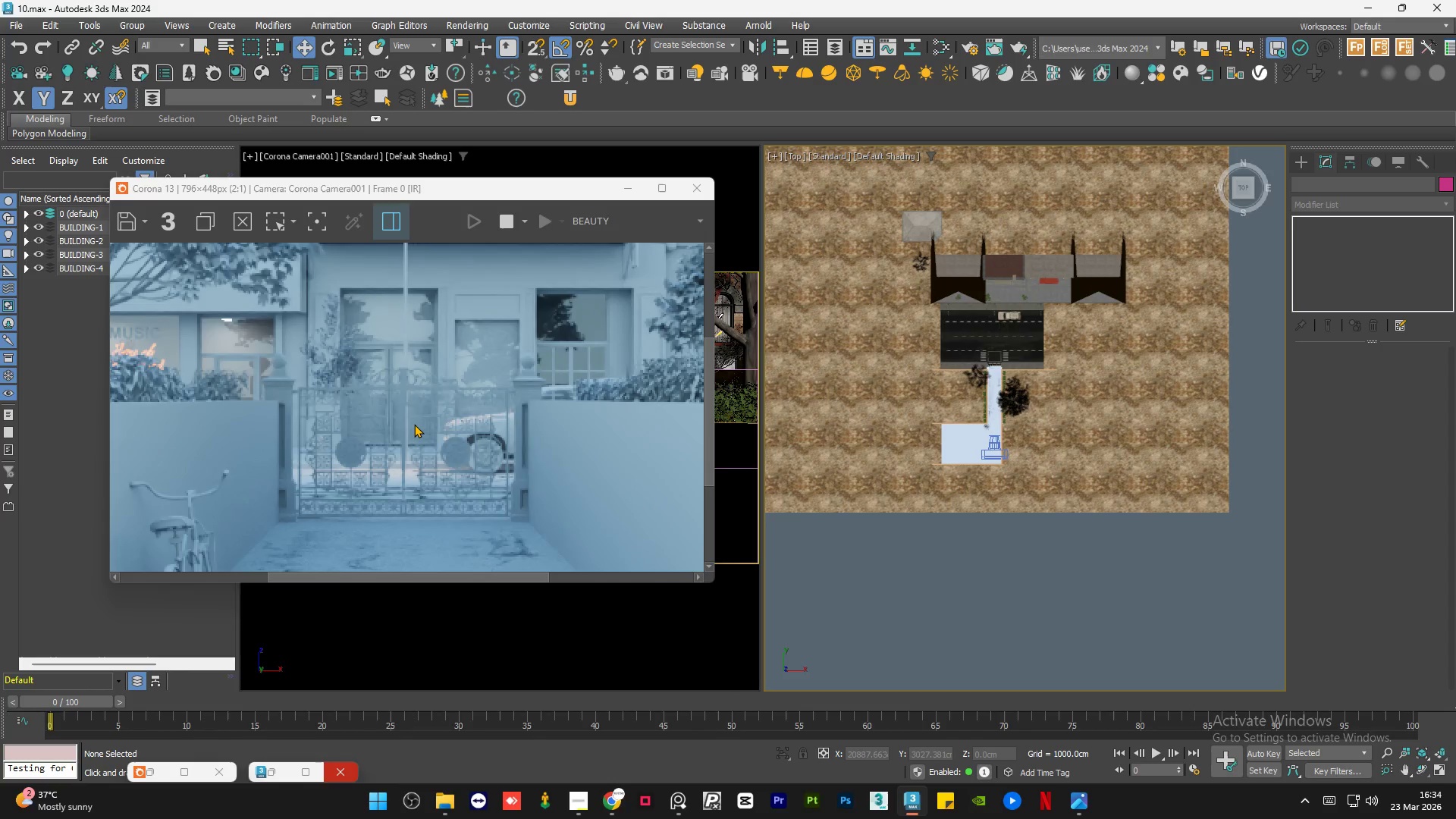 
scroll: coordinate [414, 424], scroll_direction: down, amount: 2.0
 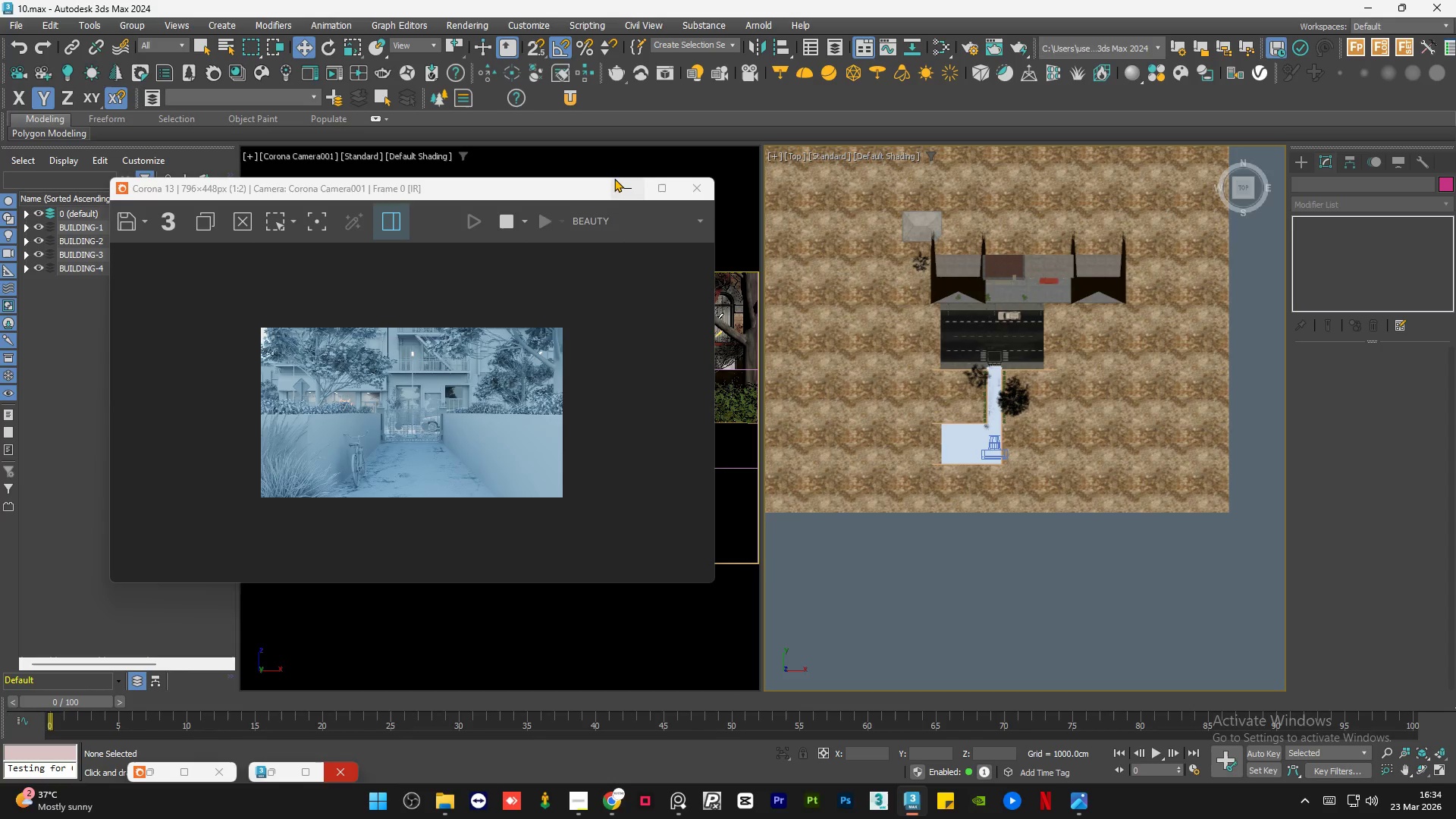 
left_click([620, 188])
 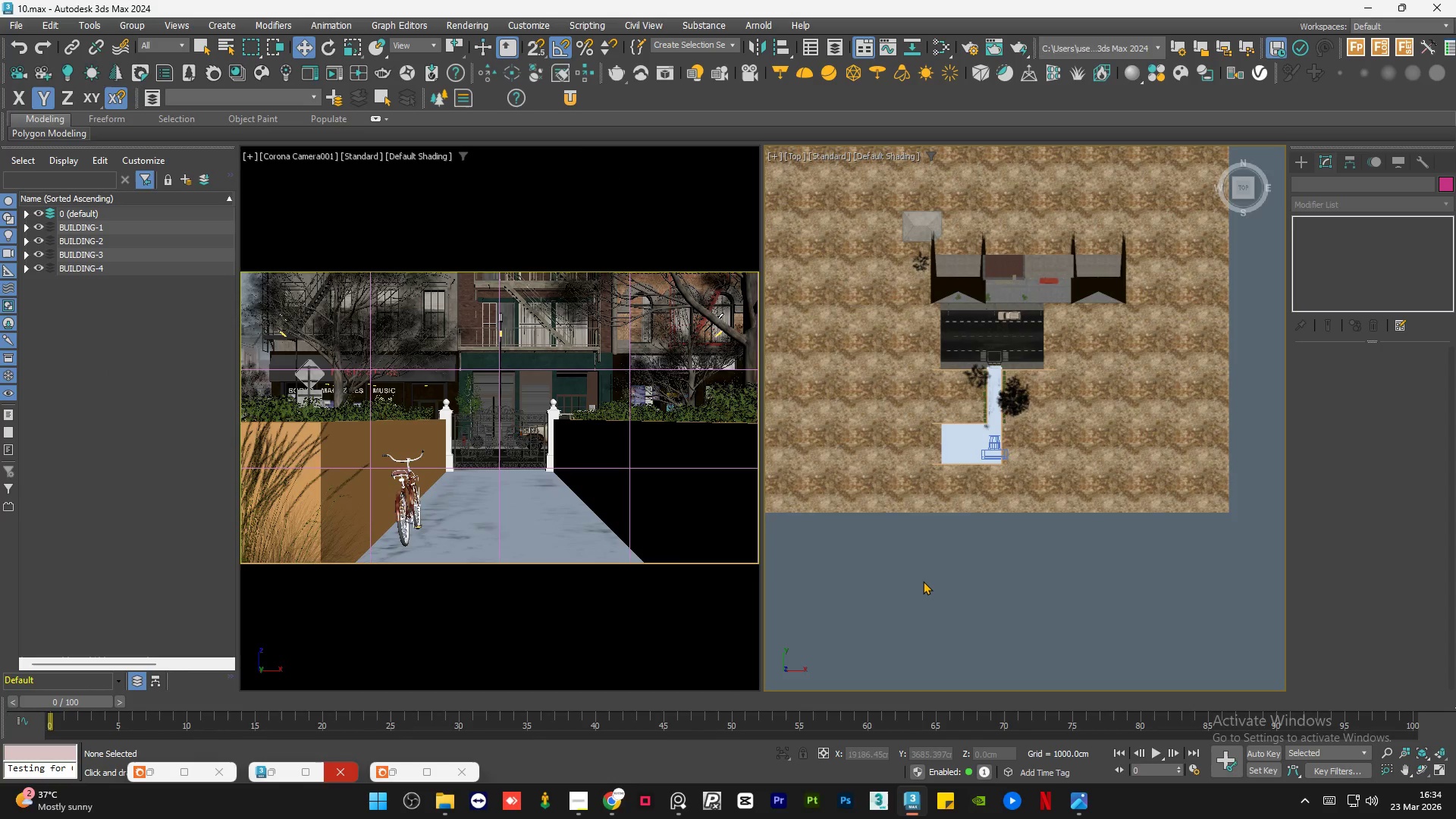 
left_click([925, 581])
 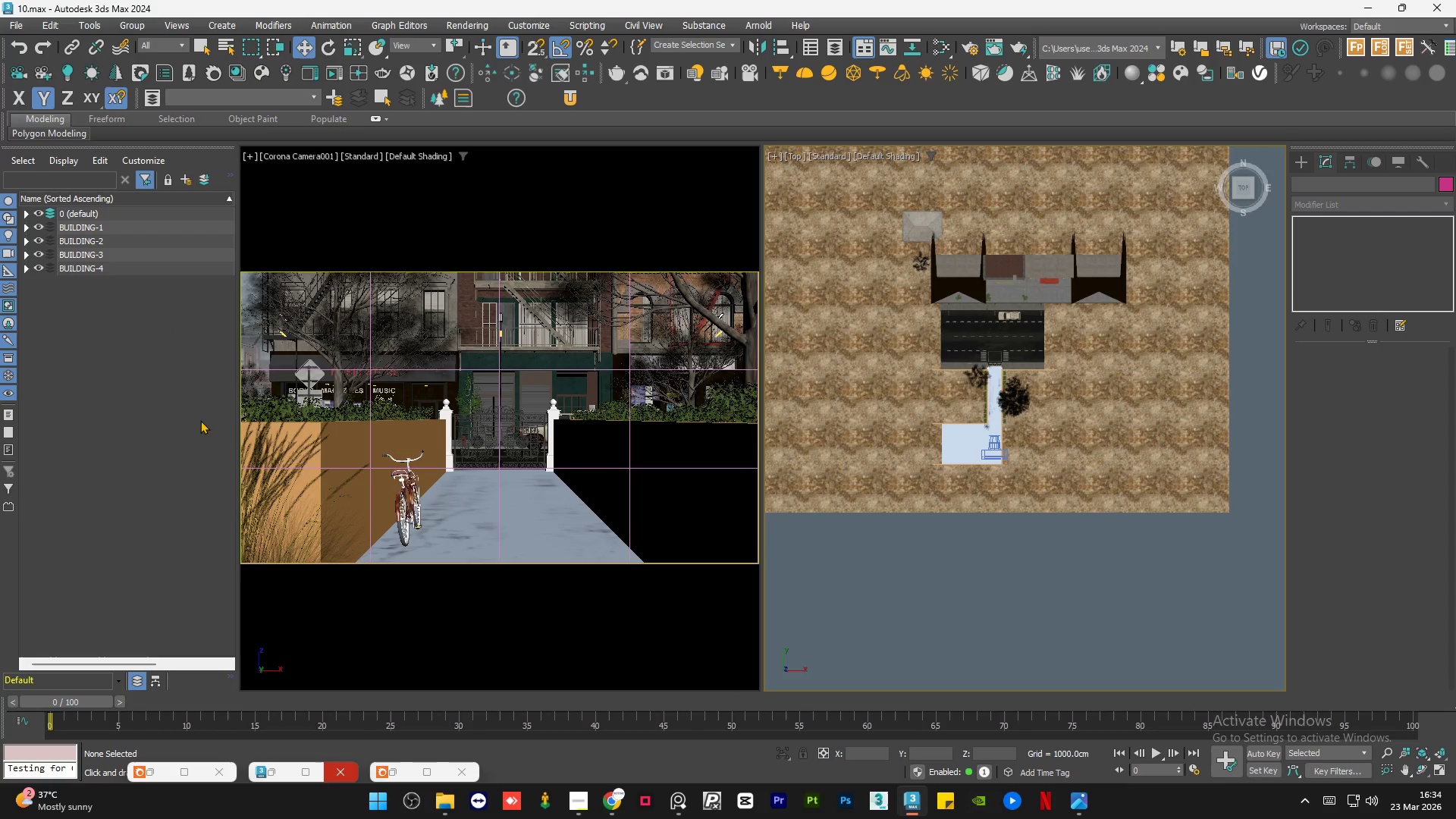 
left_click([936, 551])
 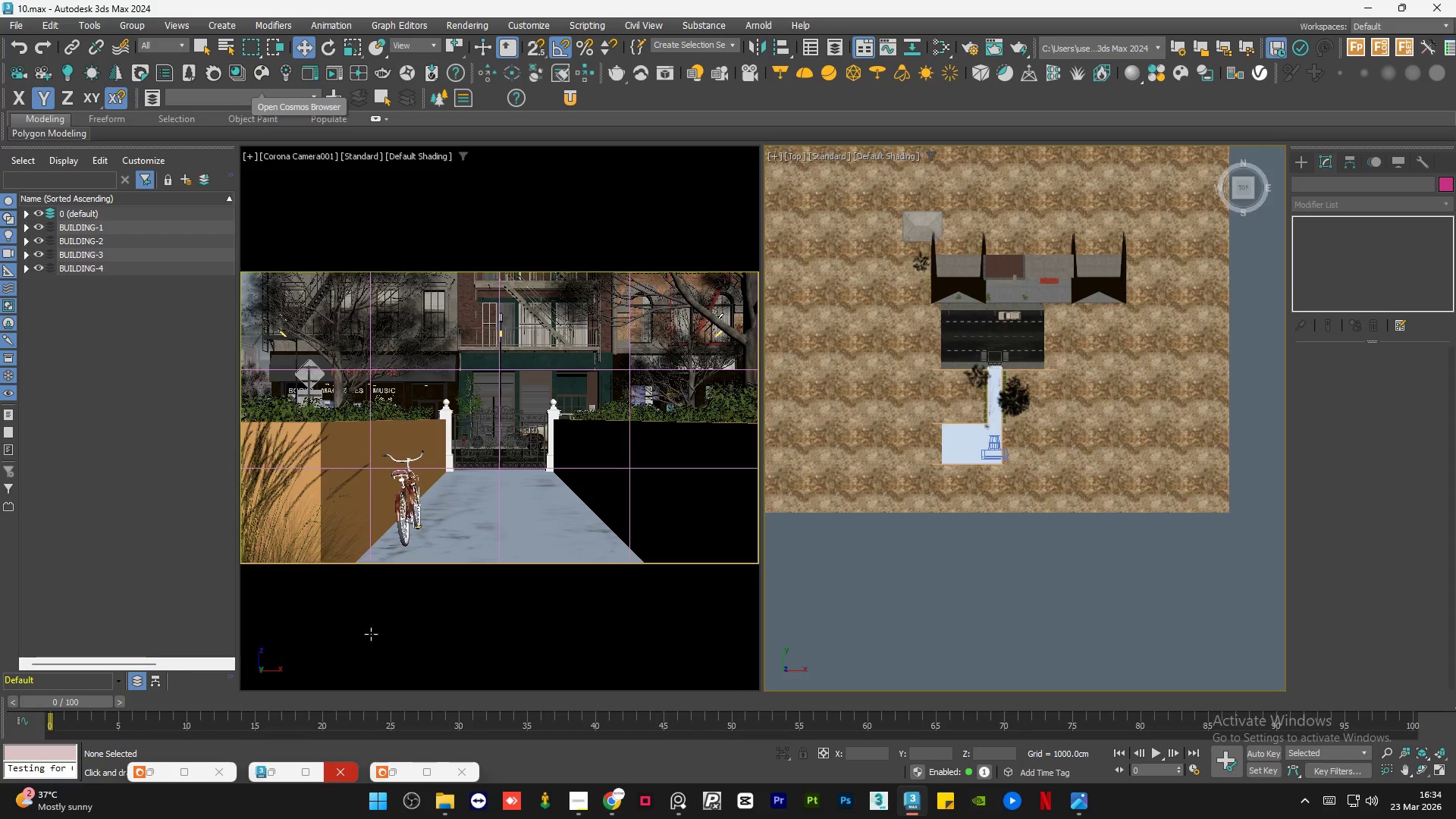 
left_click([160, 771])
 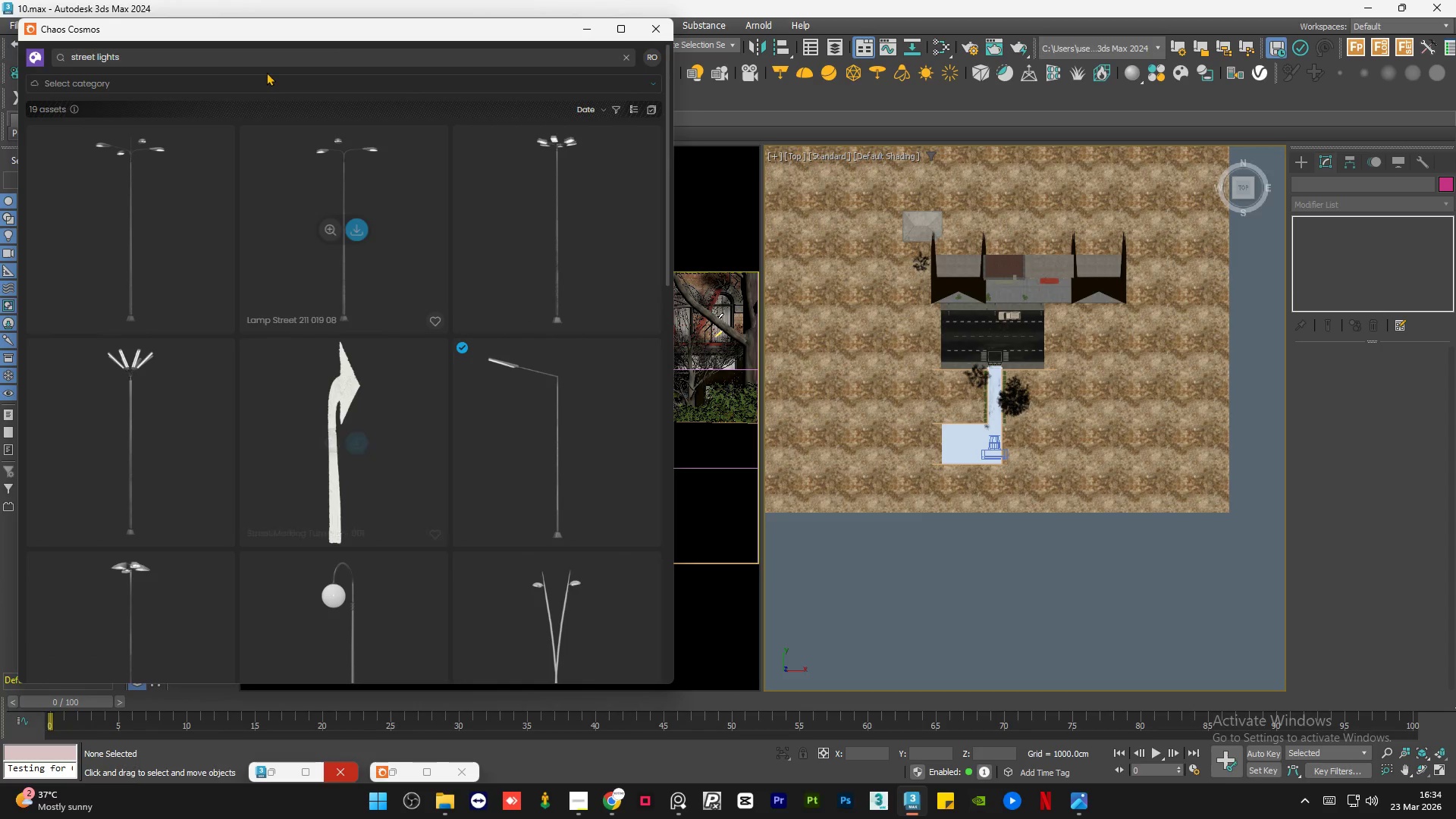 
left_click([259, 62])
 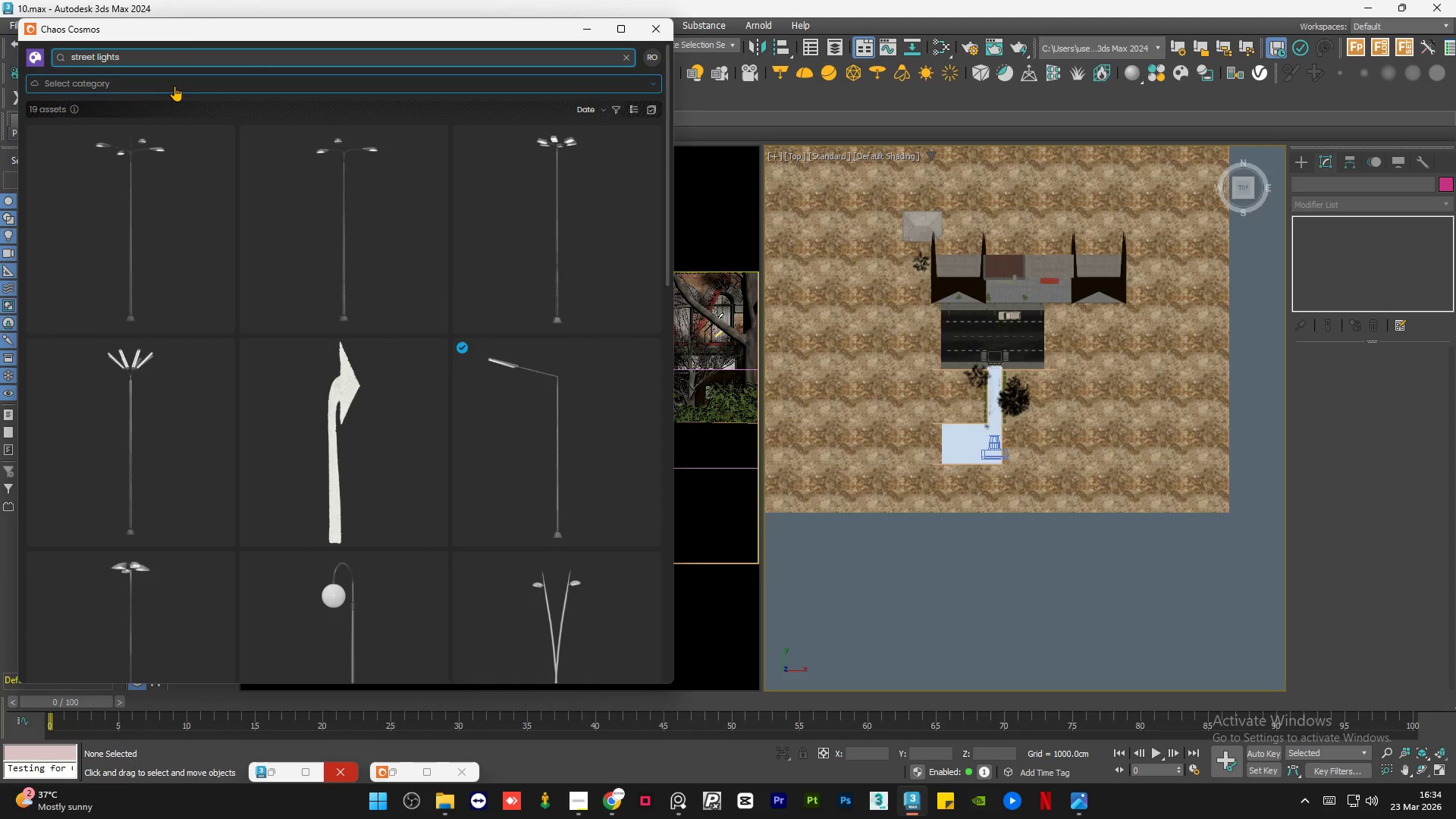 
left_click([149, 88])
 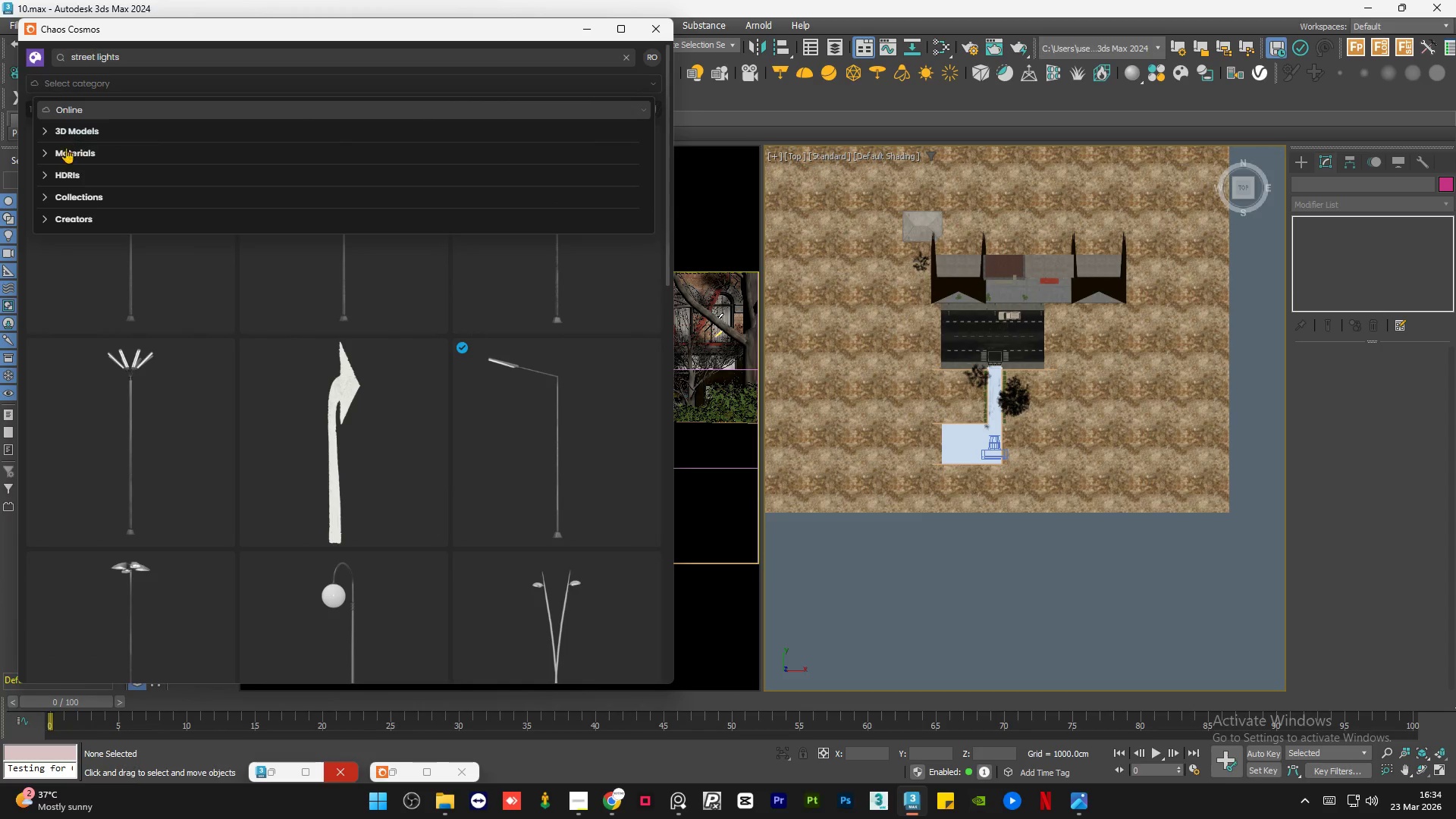 
left_click([48, 155])
 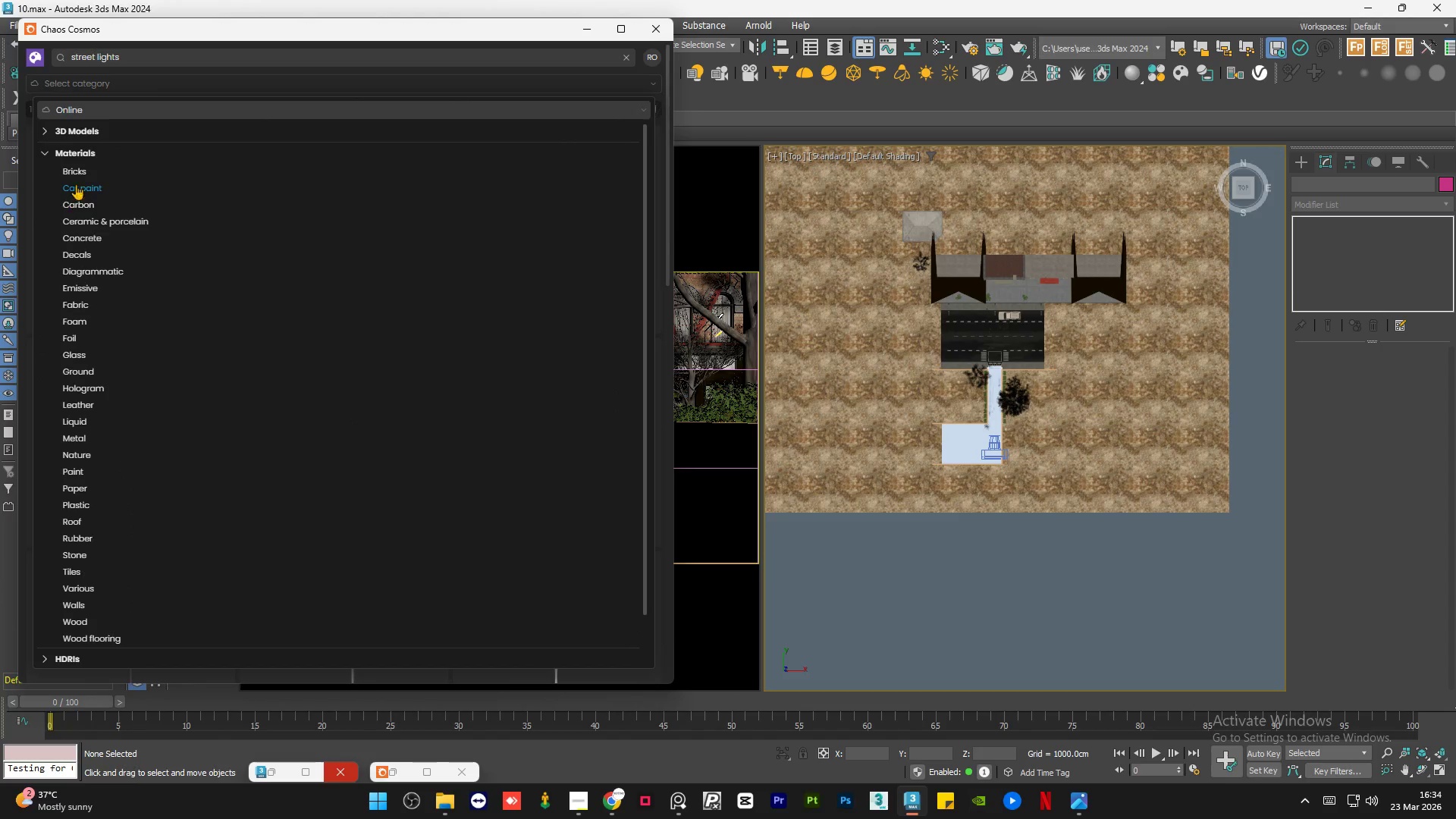 
left_click([80, 169])
 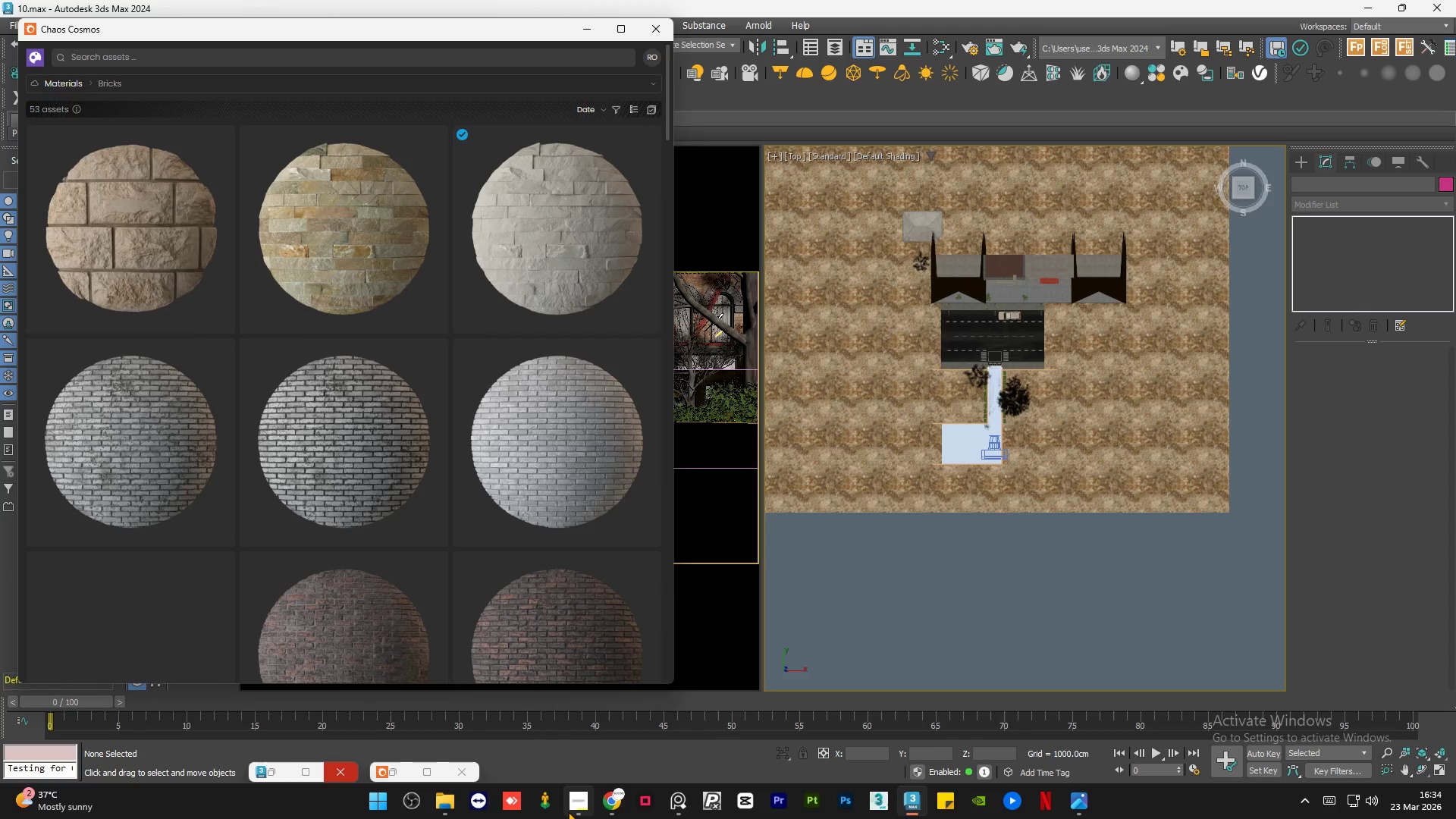 
left_click([571, 809])